 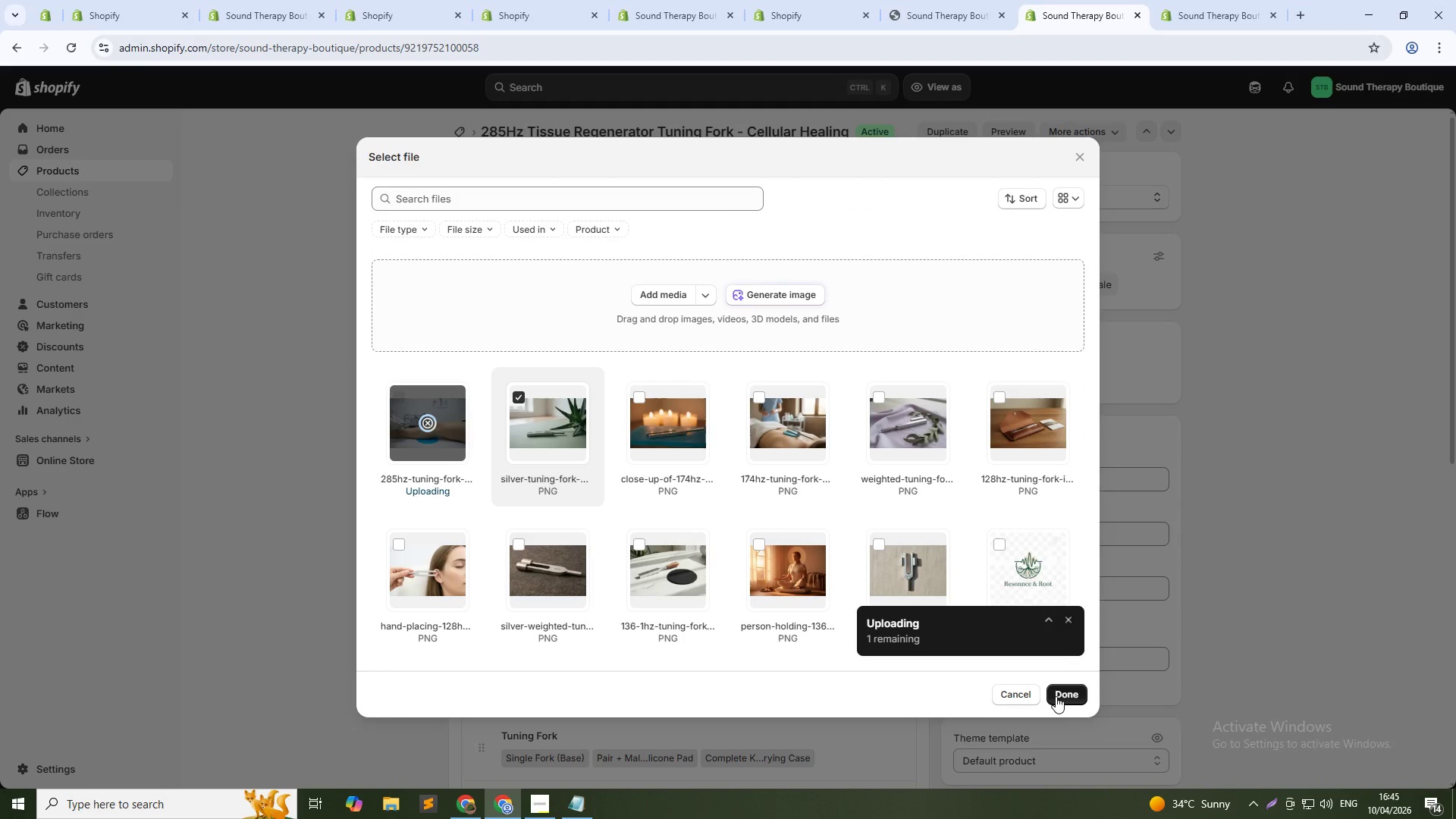 
left_click([810, 288])
 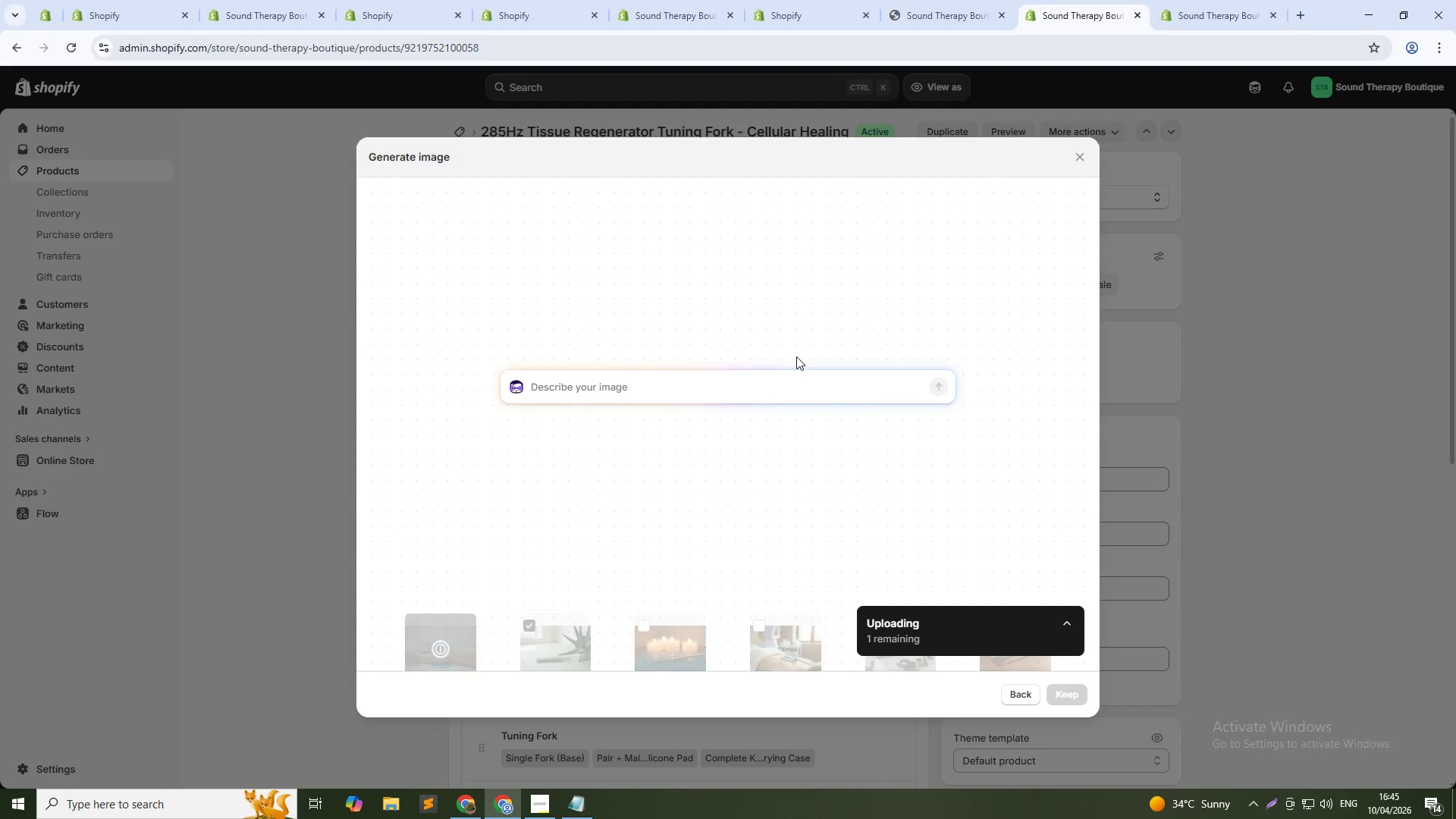 
type(Tuning fork with anatomical musl)
key(Backspace)
type(cle chart in background, wound healing protocol)
 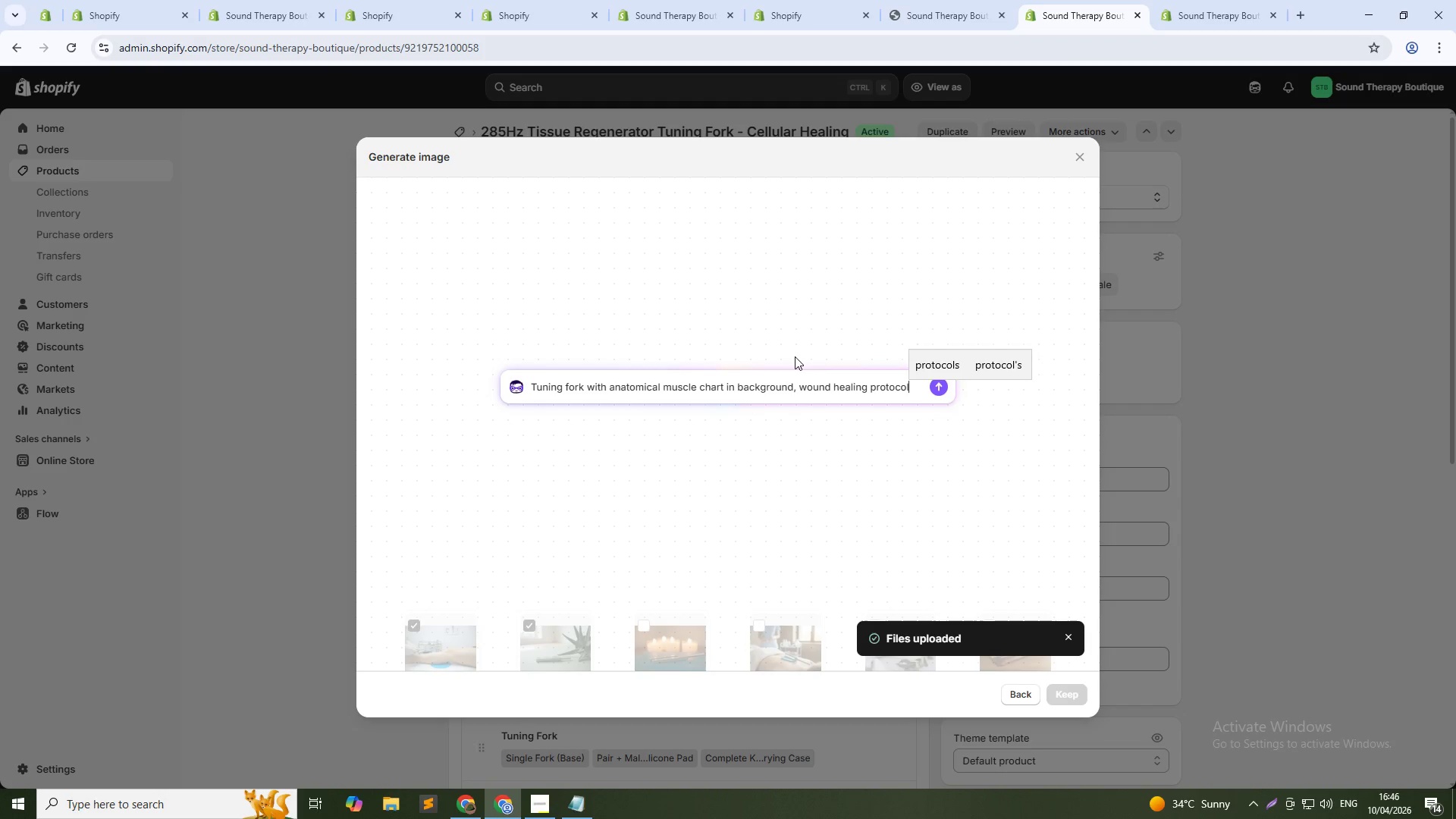 
wait(7.61)
 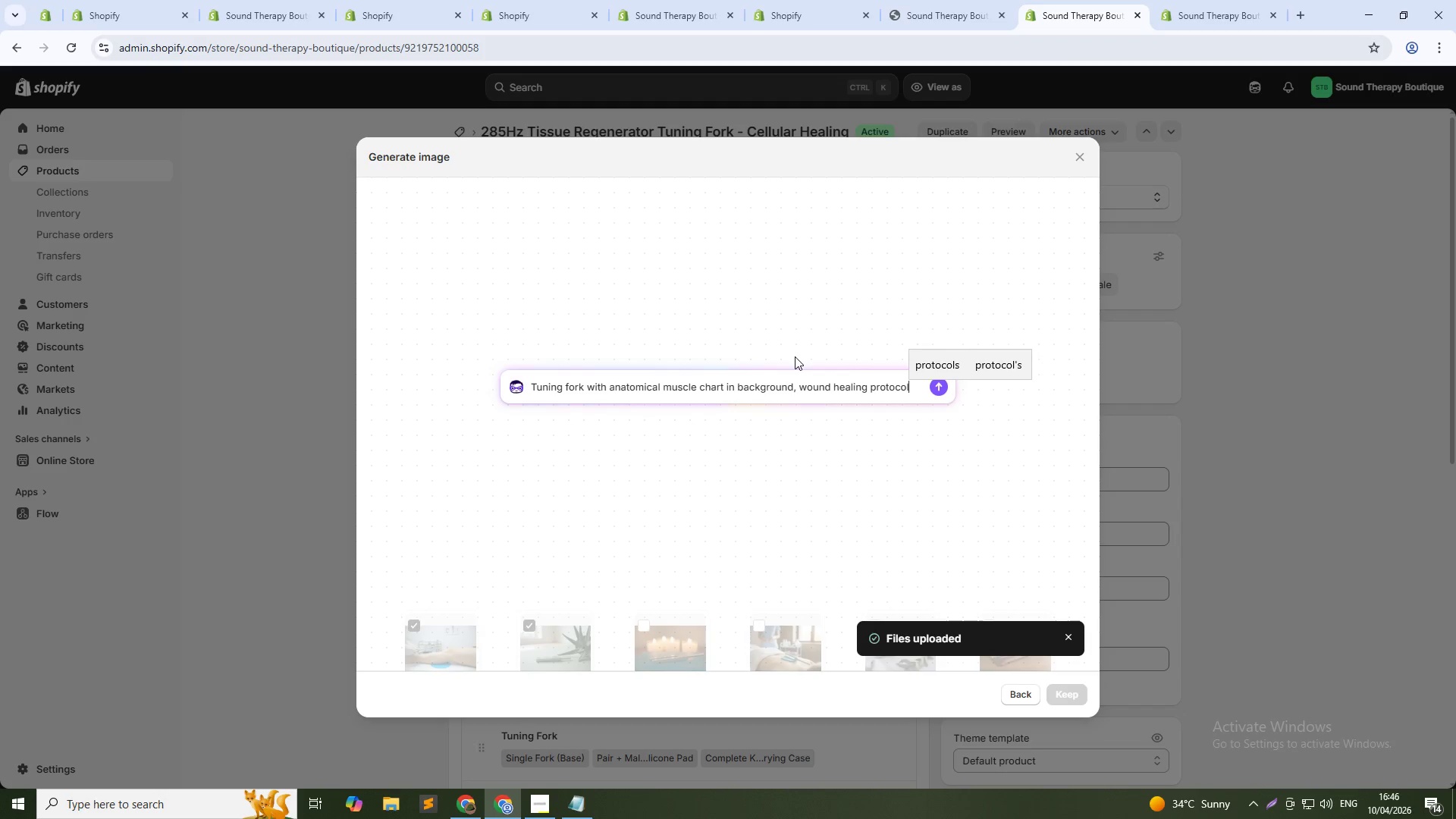 
type( demonstration, professional mei)
key(Backspace)
type(dical aesthetic)
 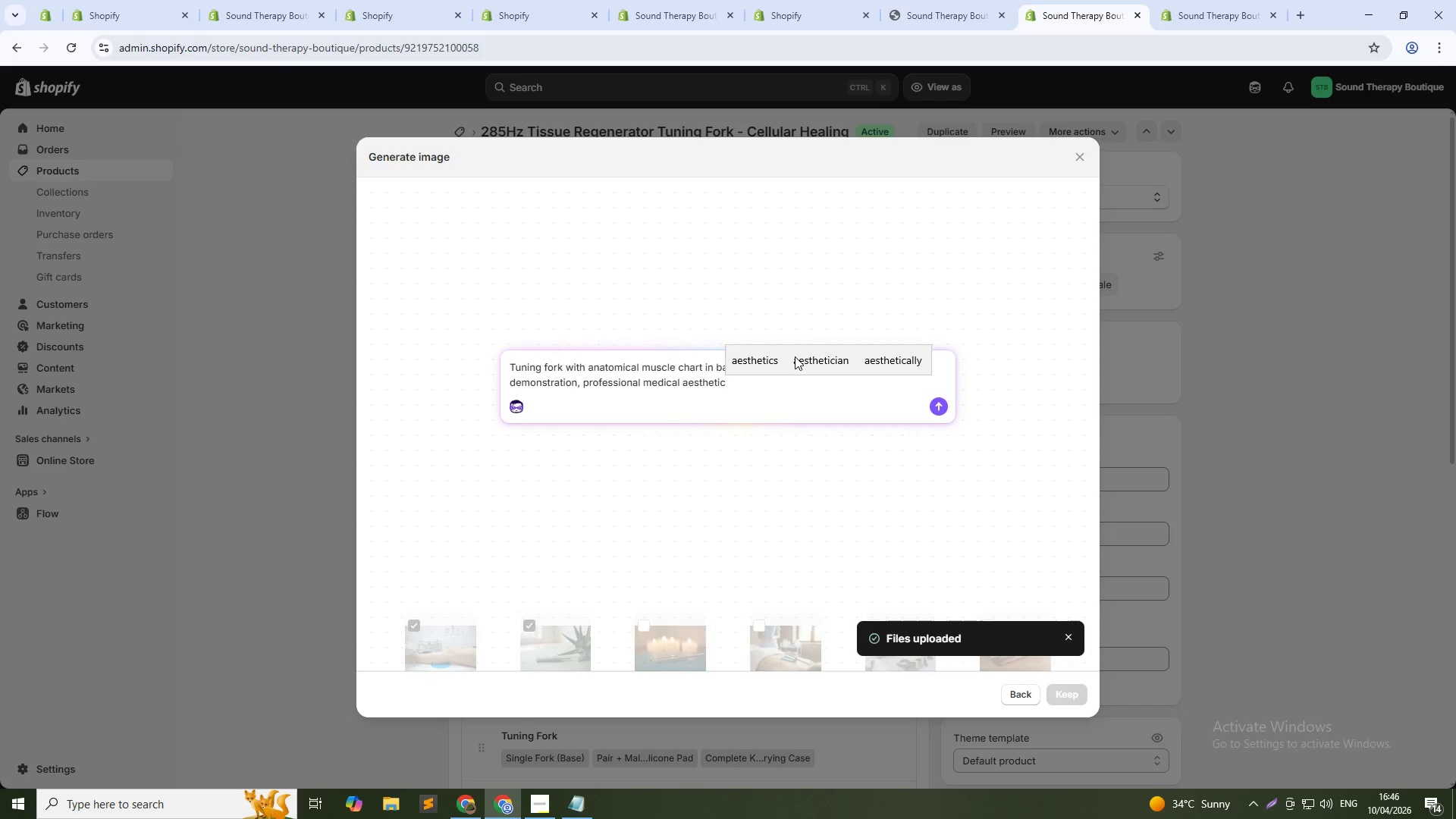 
key(Enter)
 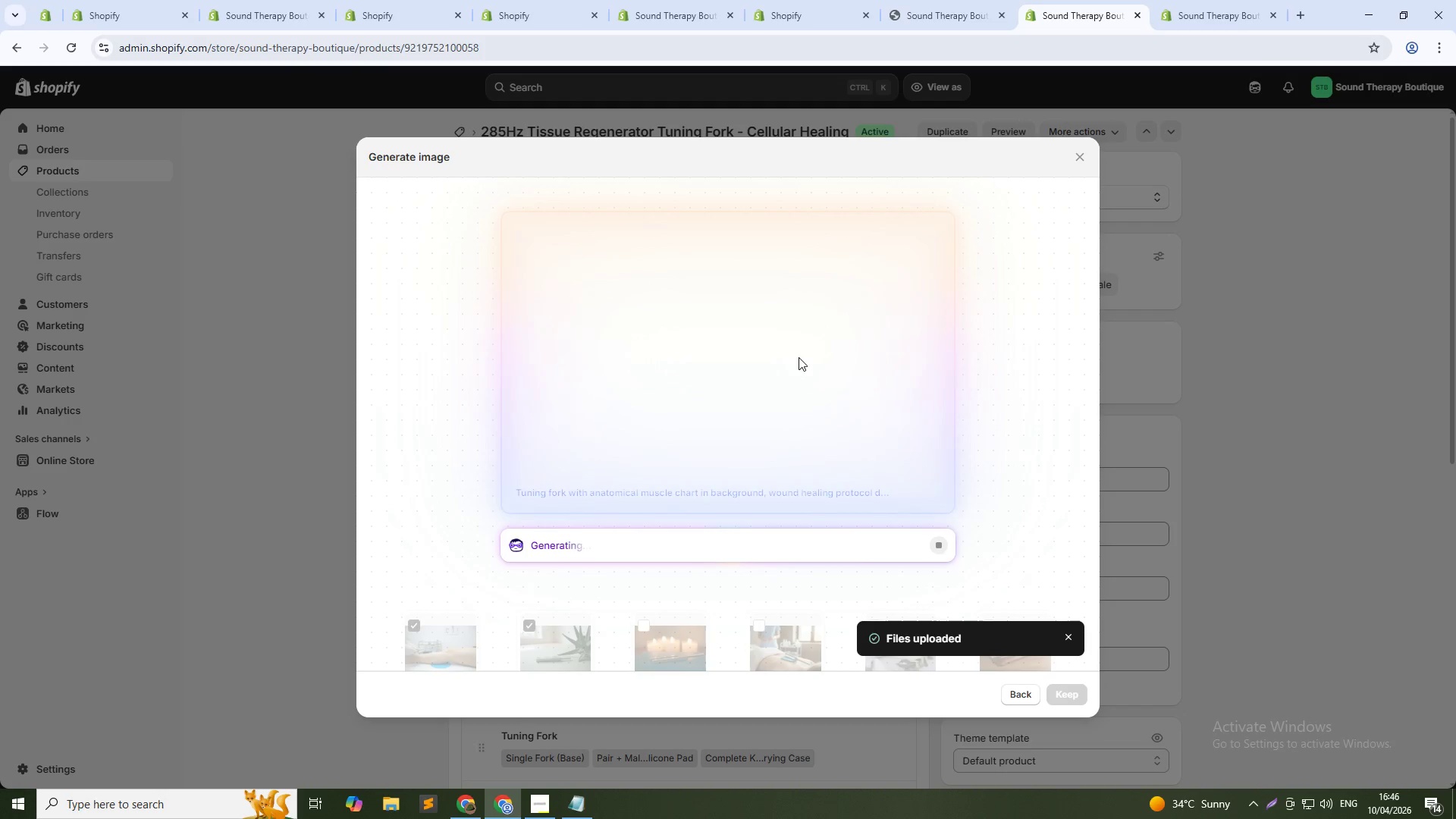 
wait(30.03)
 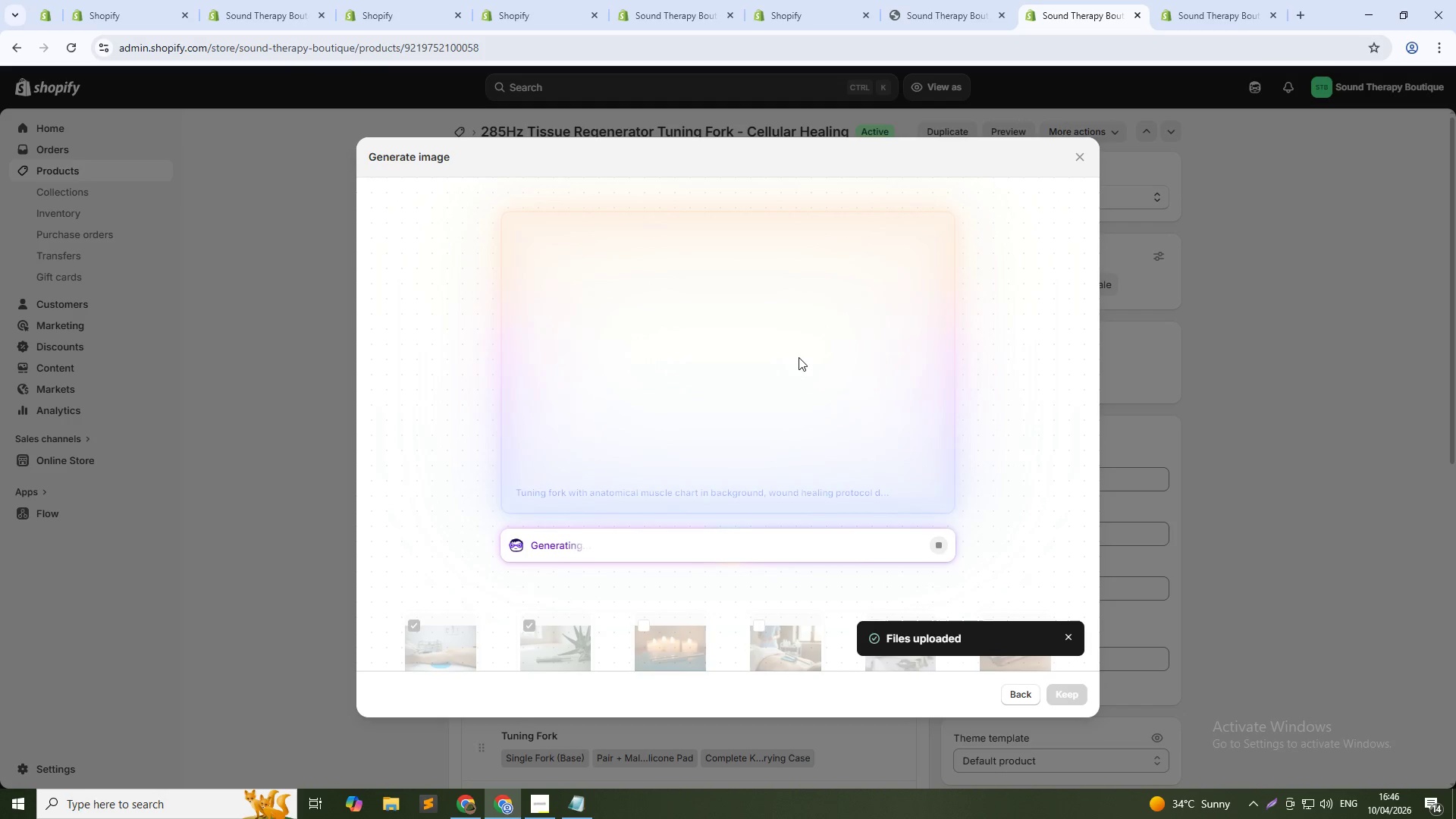 
left_click([1067, 693])
 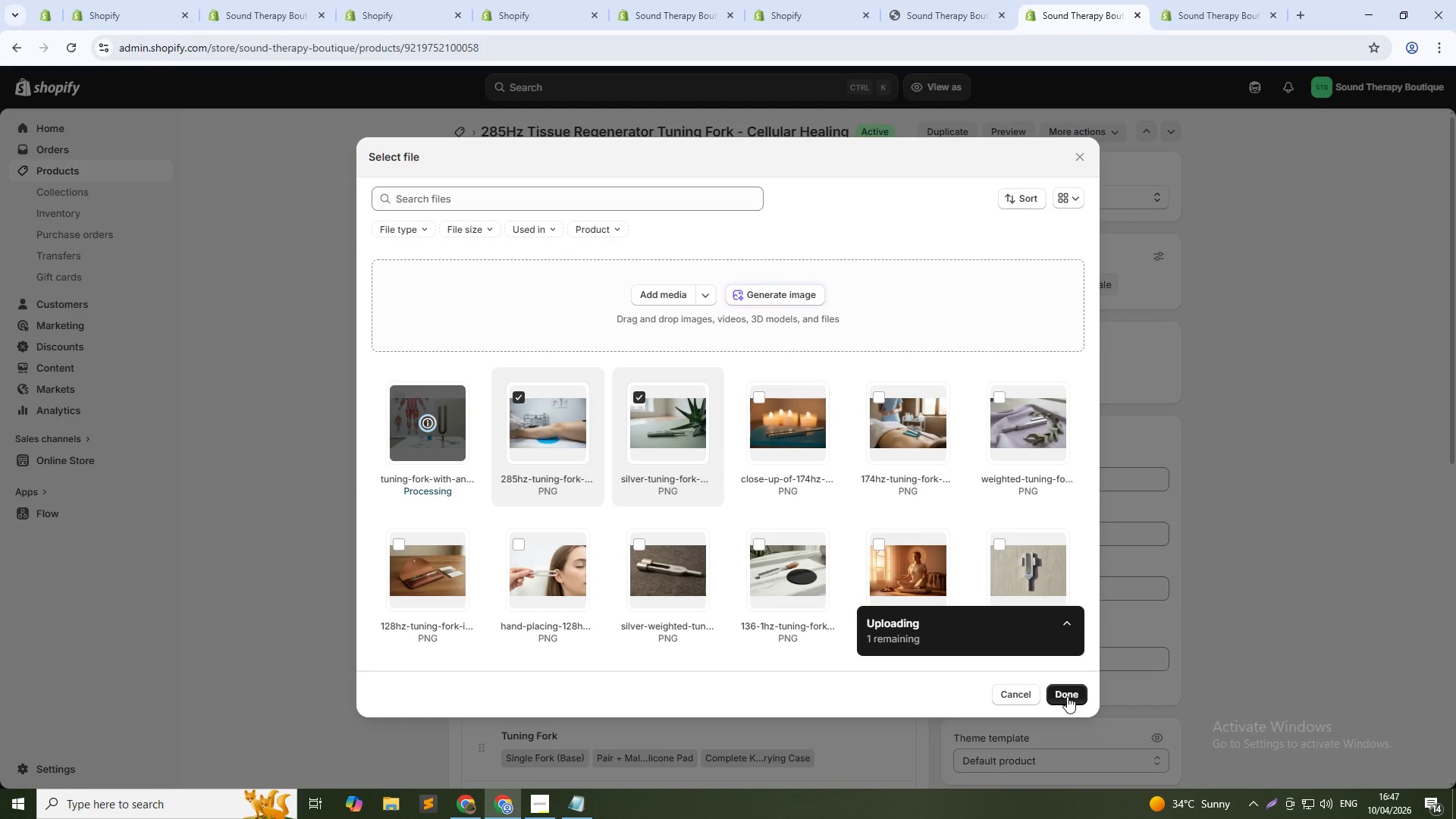 
wait(7.39)
 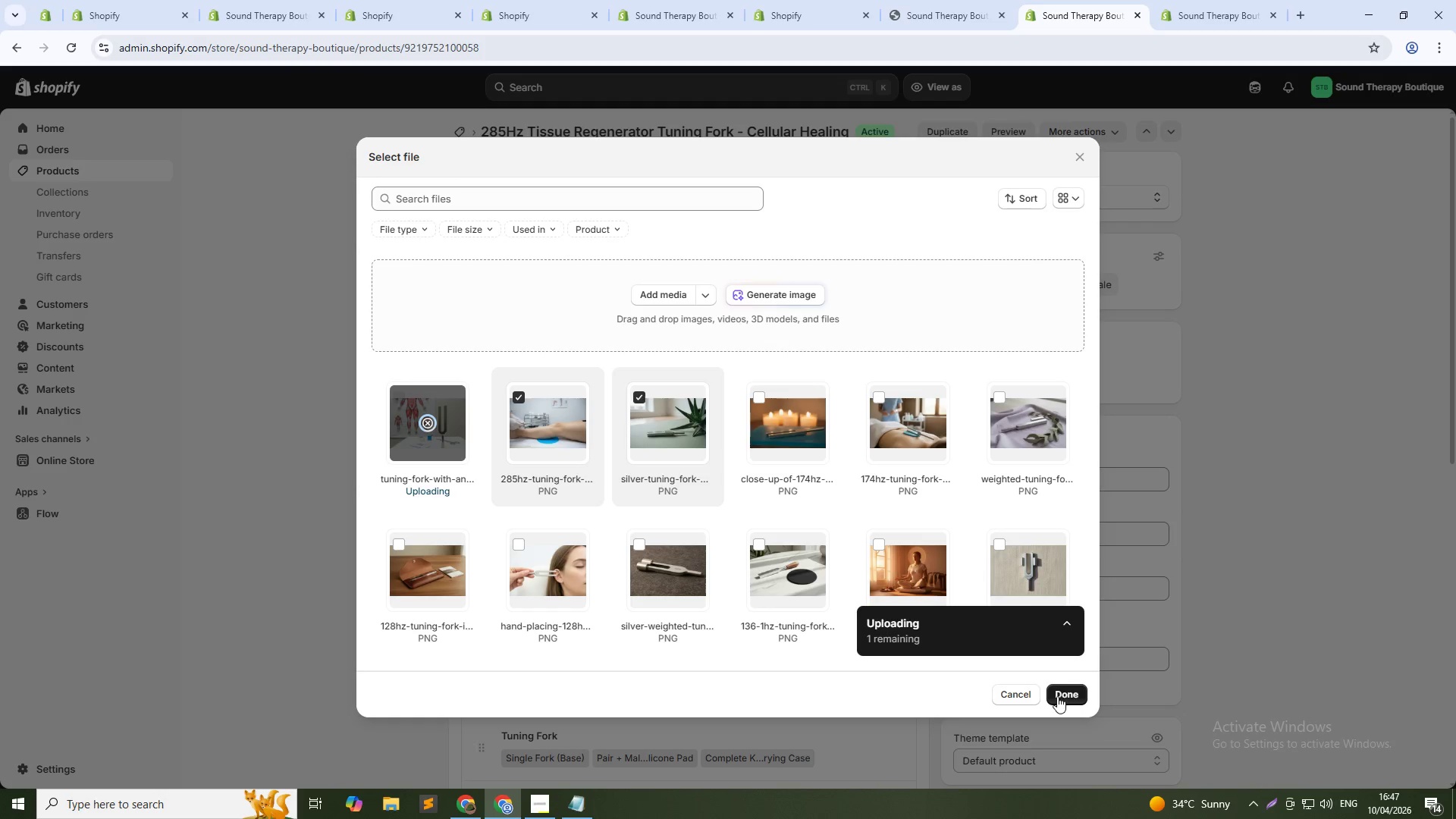 
left_click([1067, 696])
 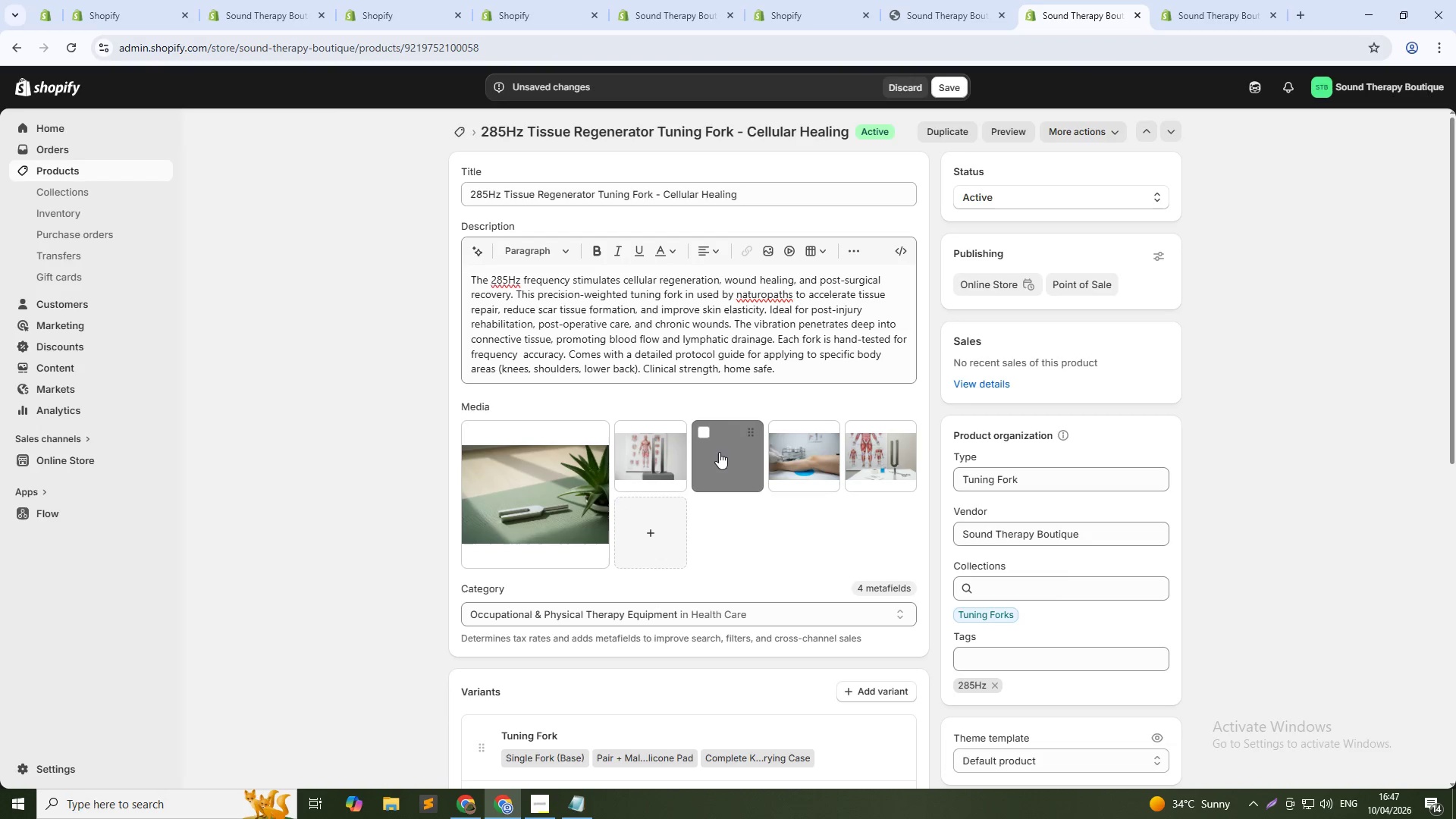 
left_click([649, 452])
 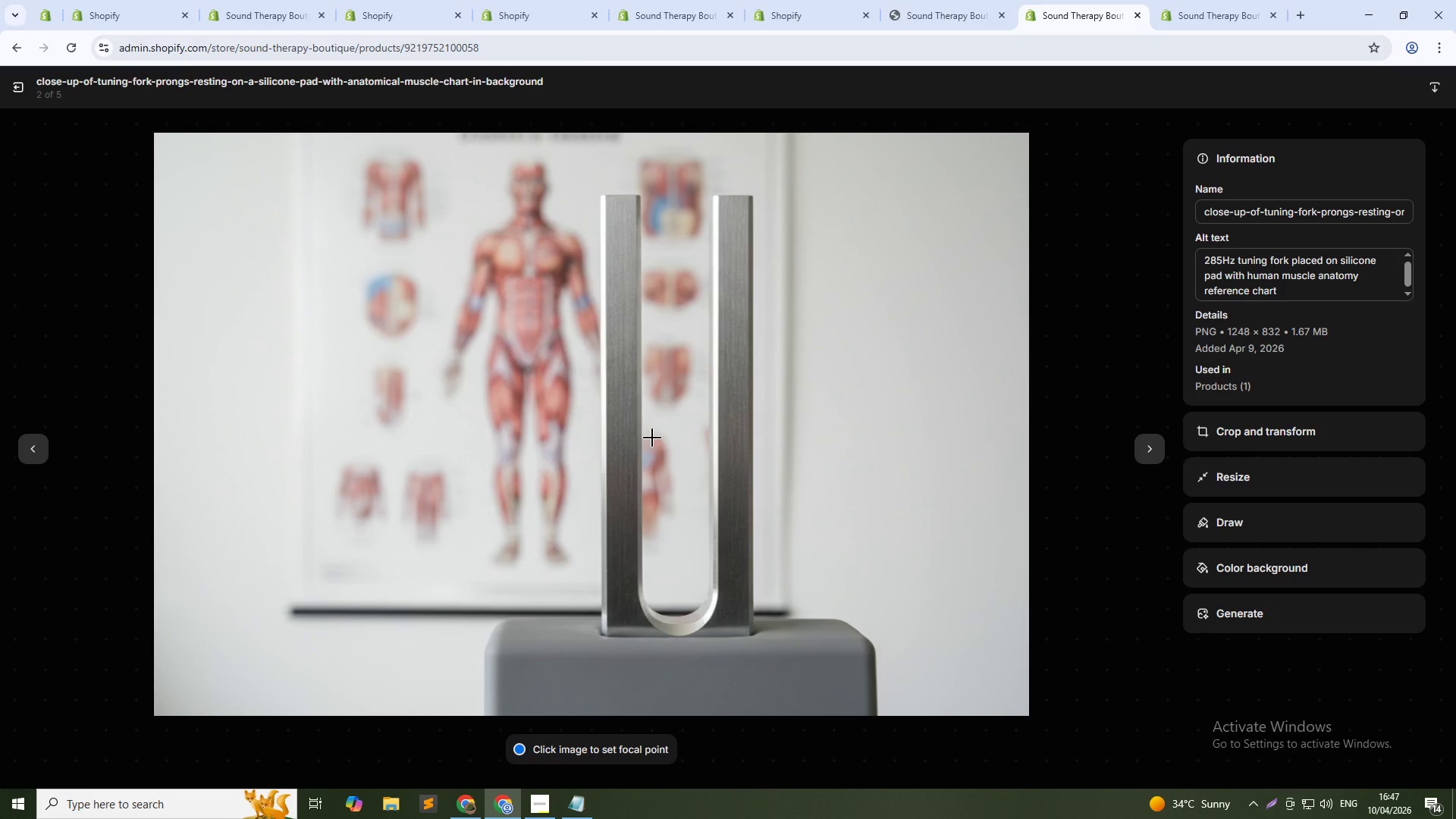 
left_click([1148, 449])
 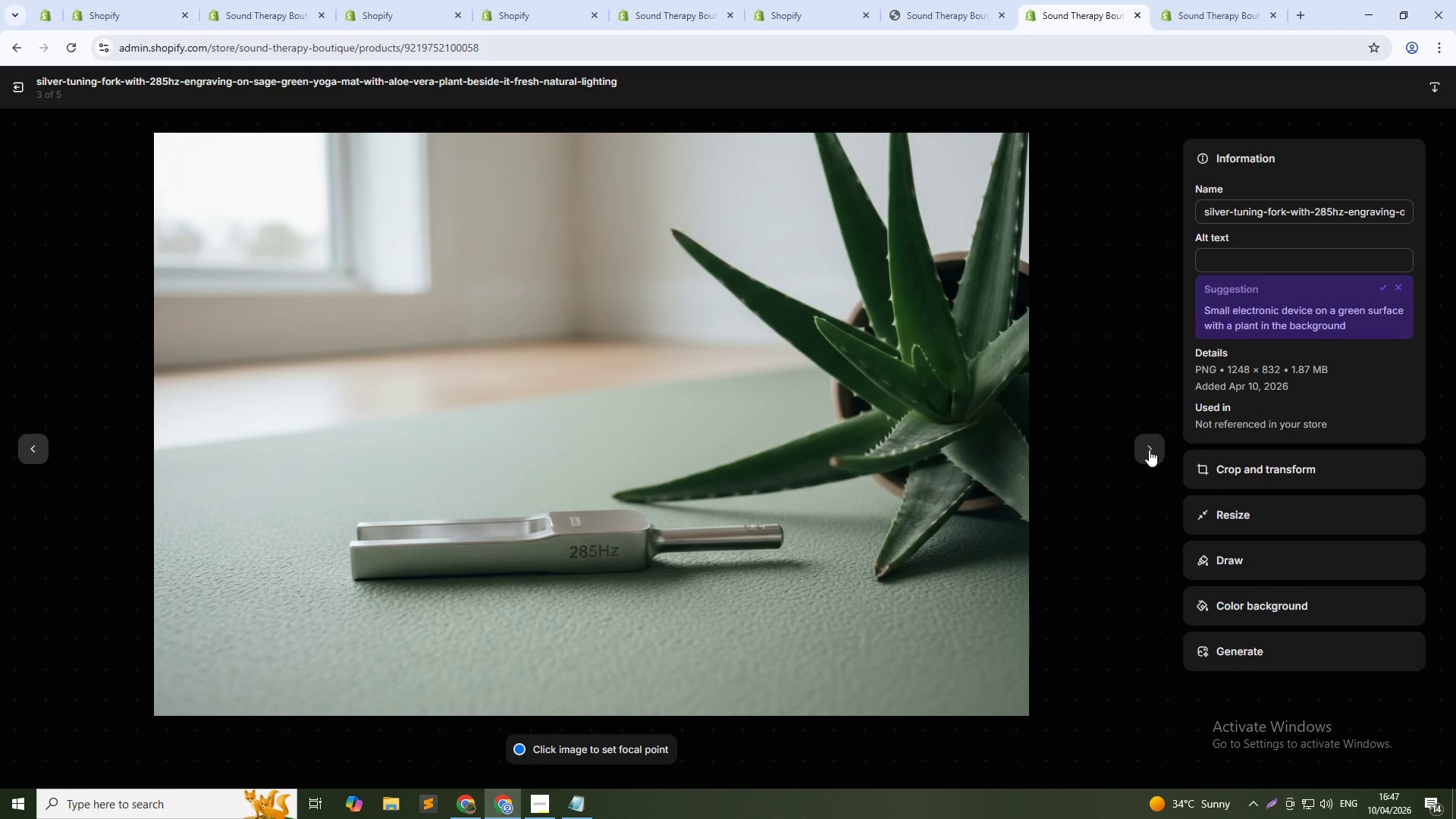 
left_click([1237, 262])
 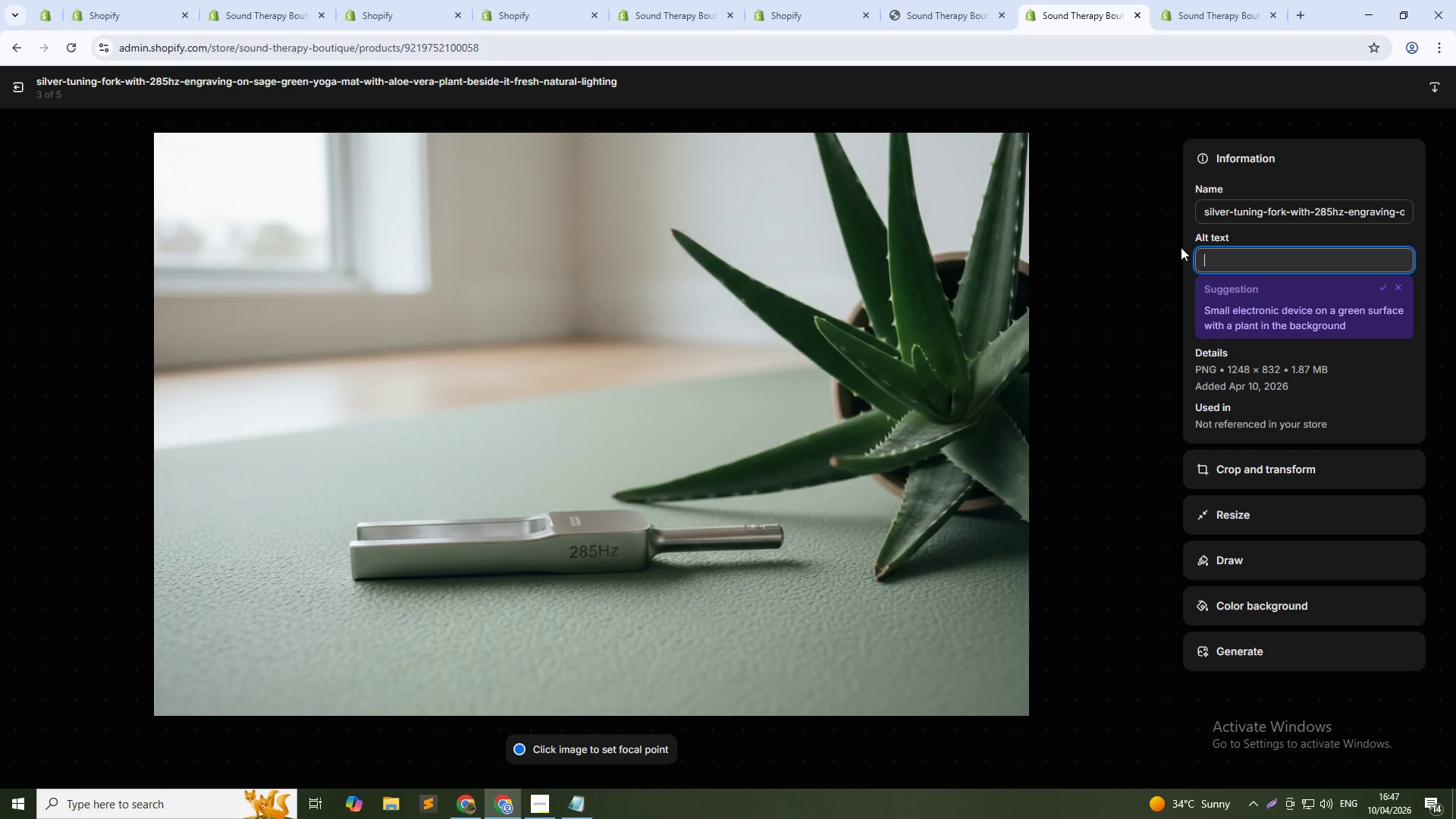 
type(285Hz tuning fork applied near knee fr)
key(Backspace)
type(or post-injury tissue repair and )
 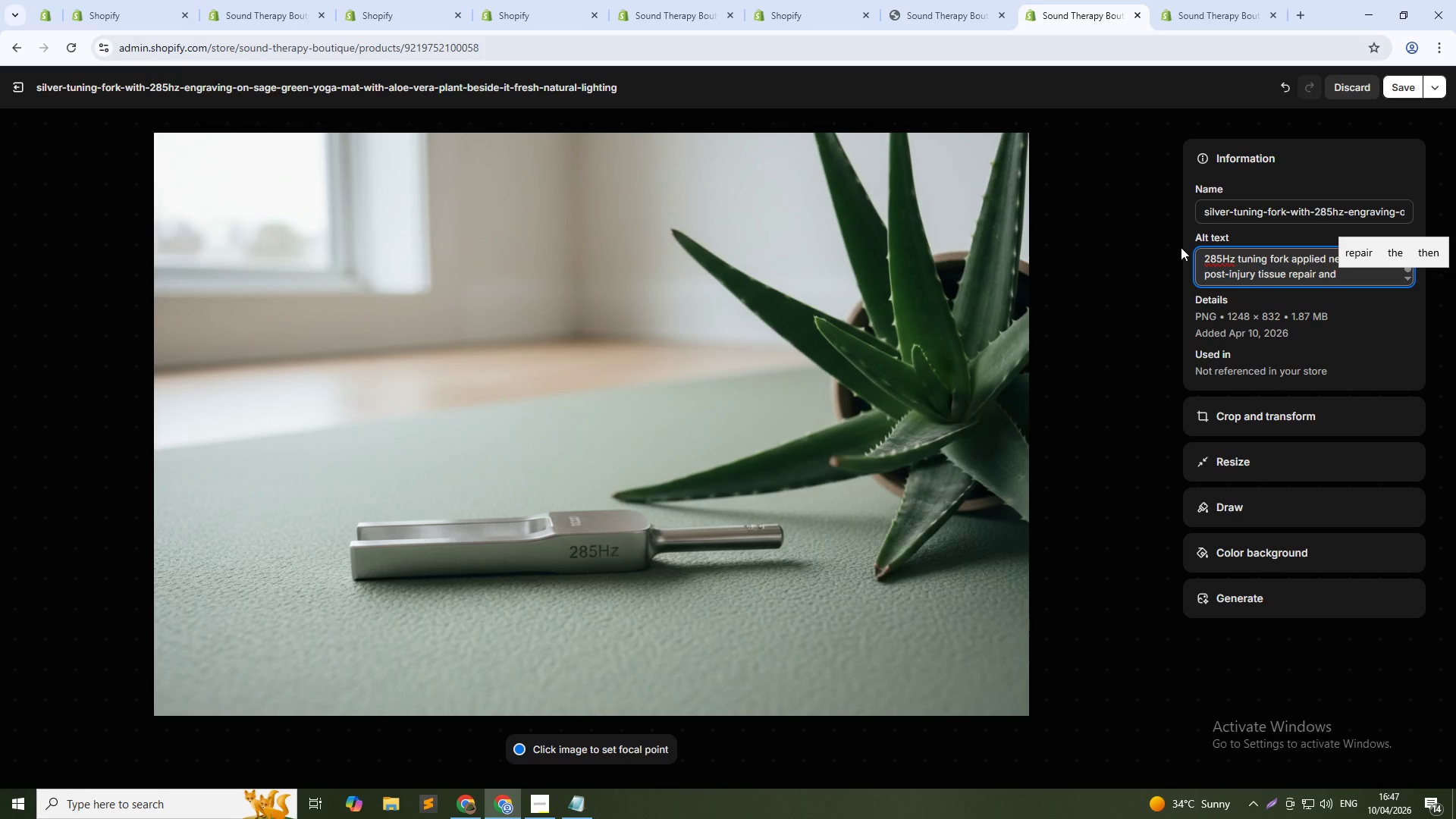 
hold_key(key=Backspace, duration=1.16)
 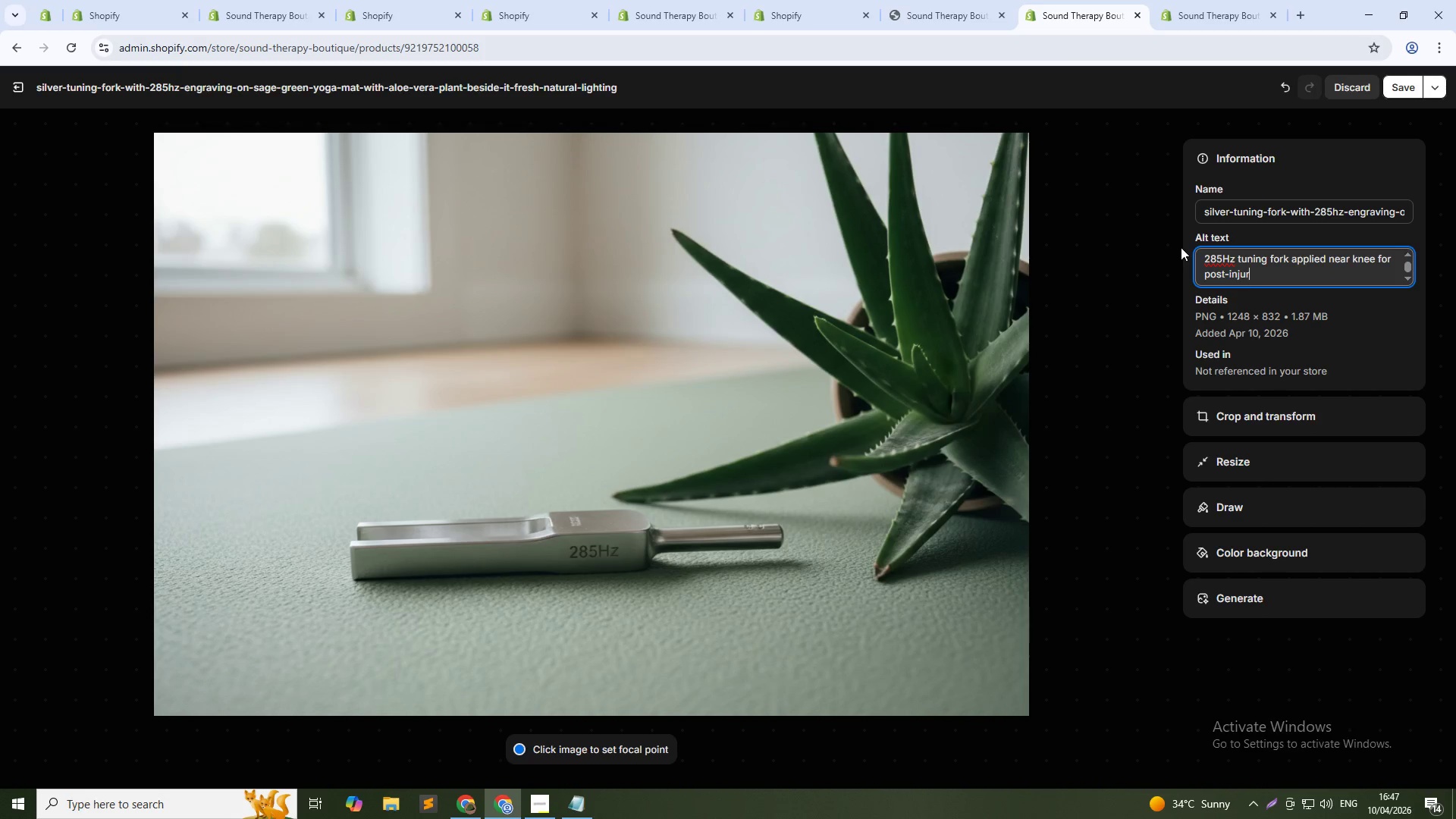 
hold_key(key=Backspace, duration=1.44)
 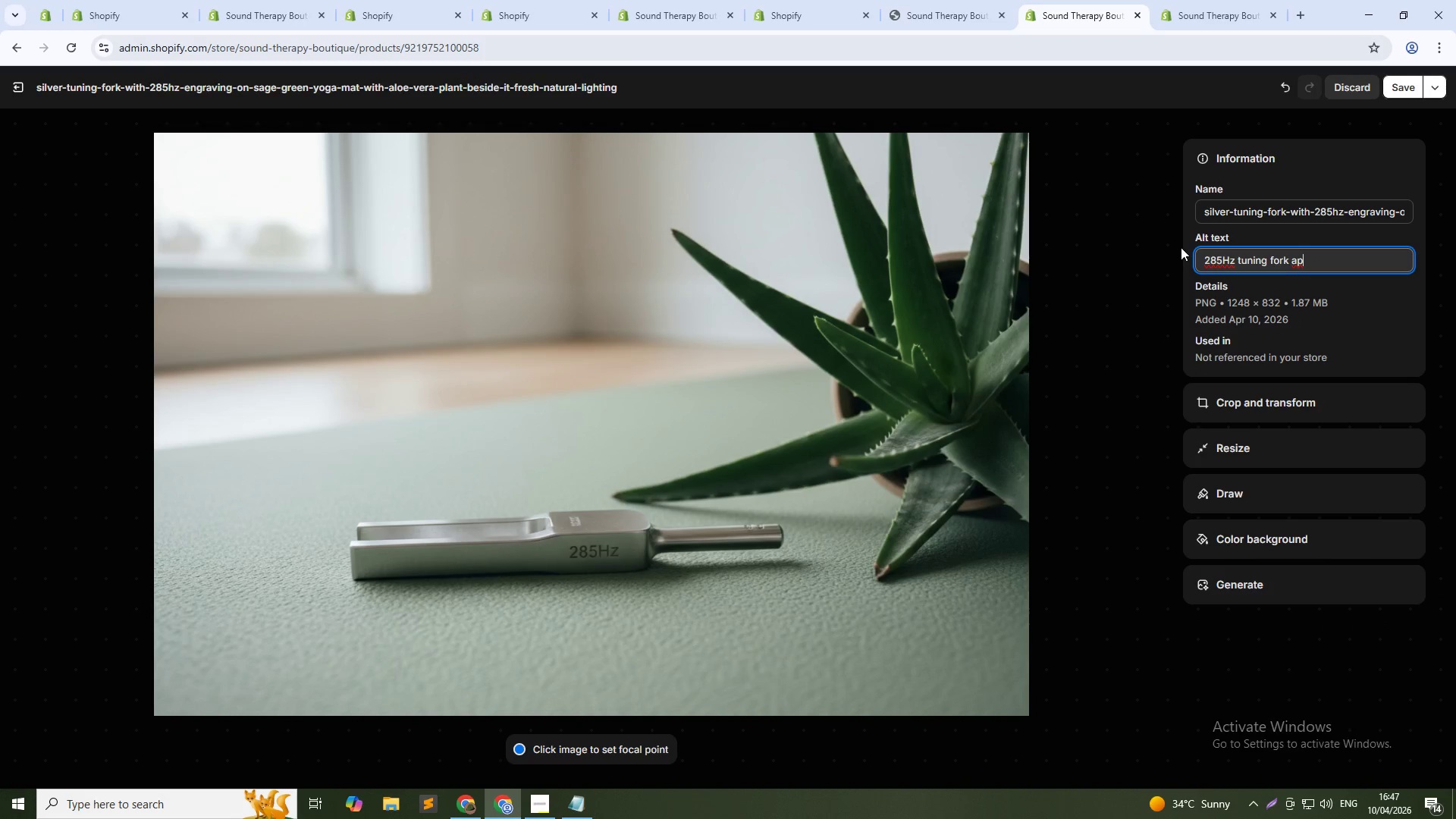 
key(Backspace)
key(Backspace)
type(on sage green mat with aloe vera for cellular healing)
 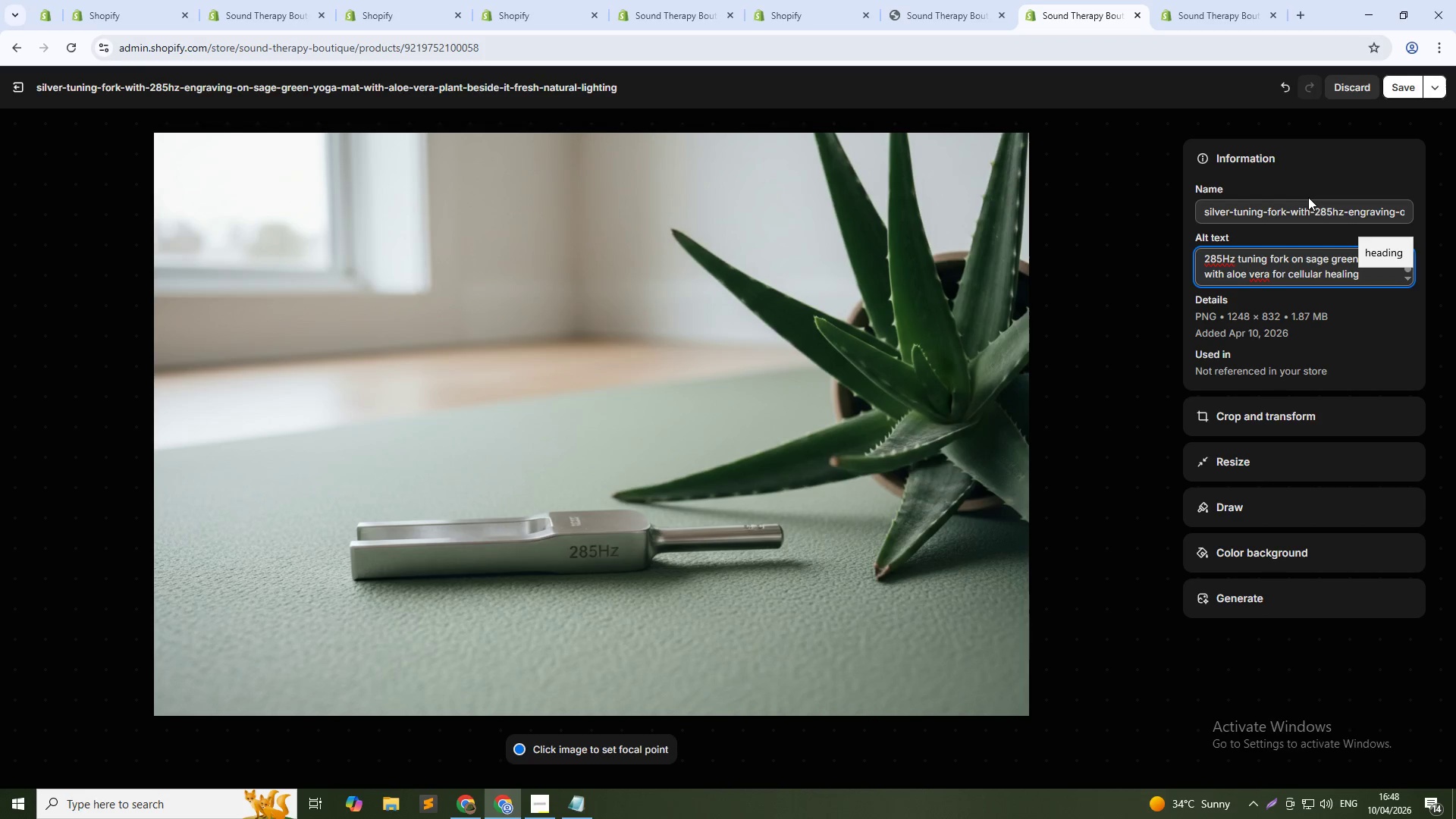 
left_click([1398, 89])
 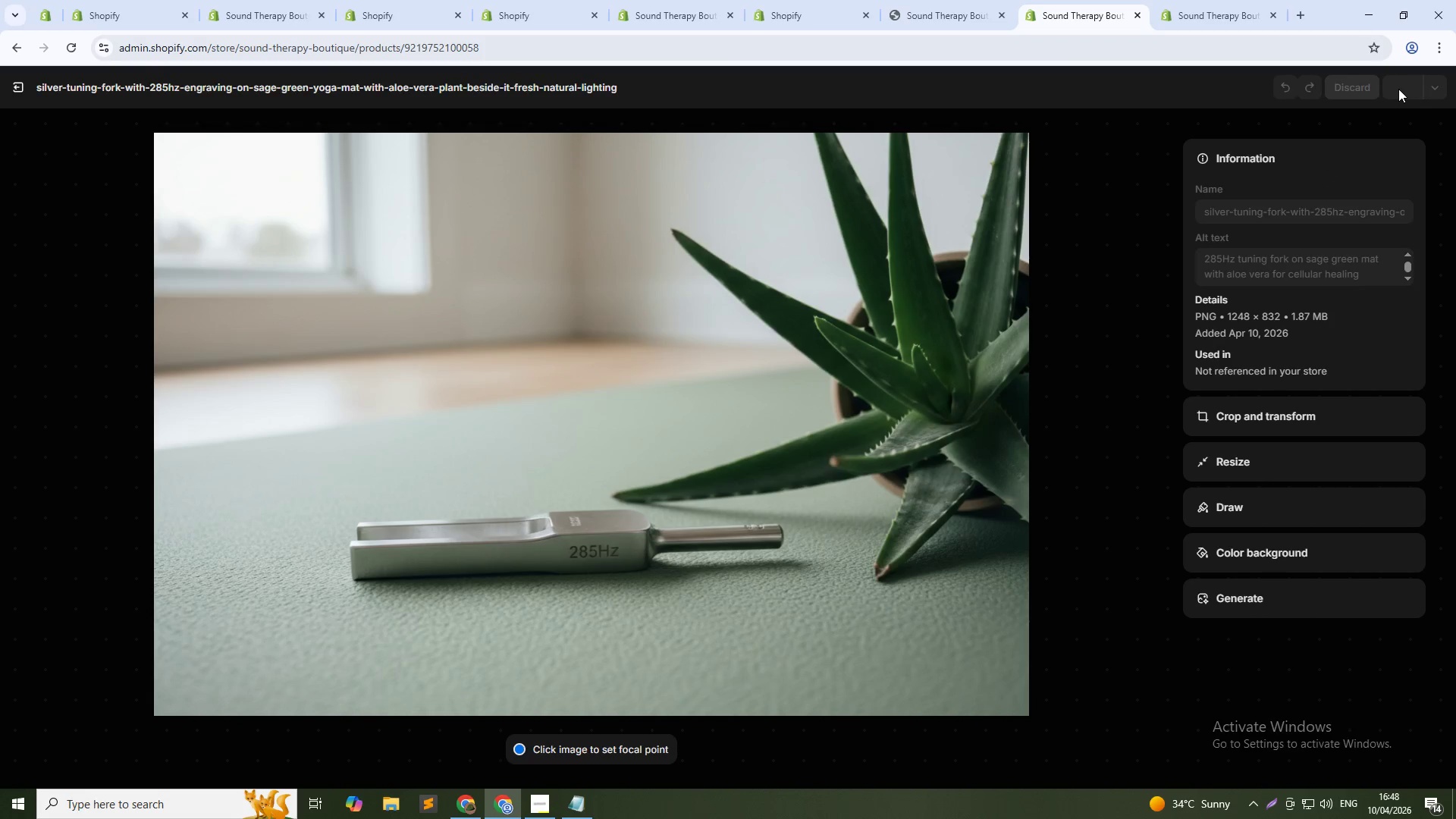 
mouse_move([1382, 84])
 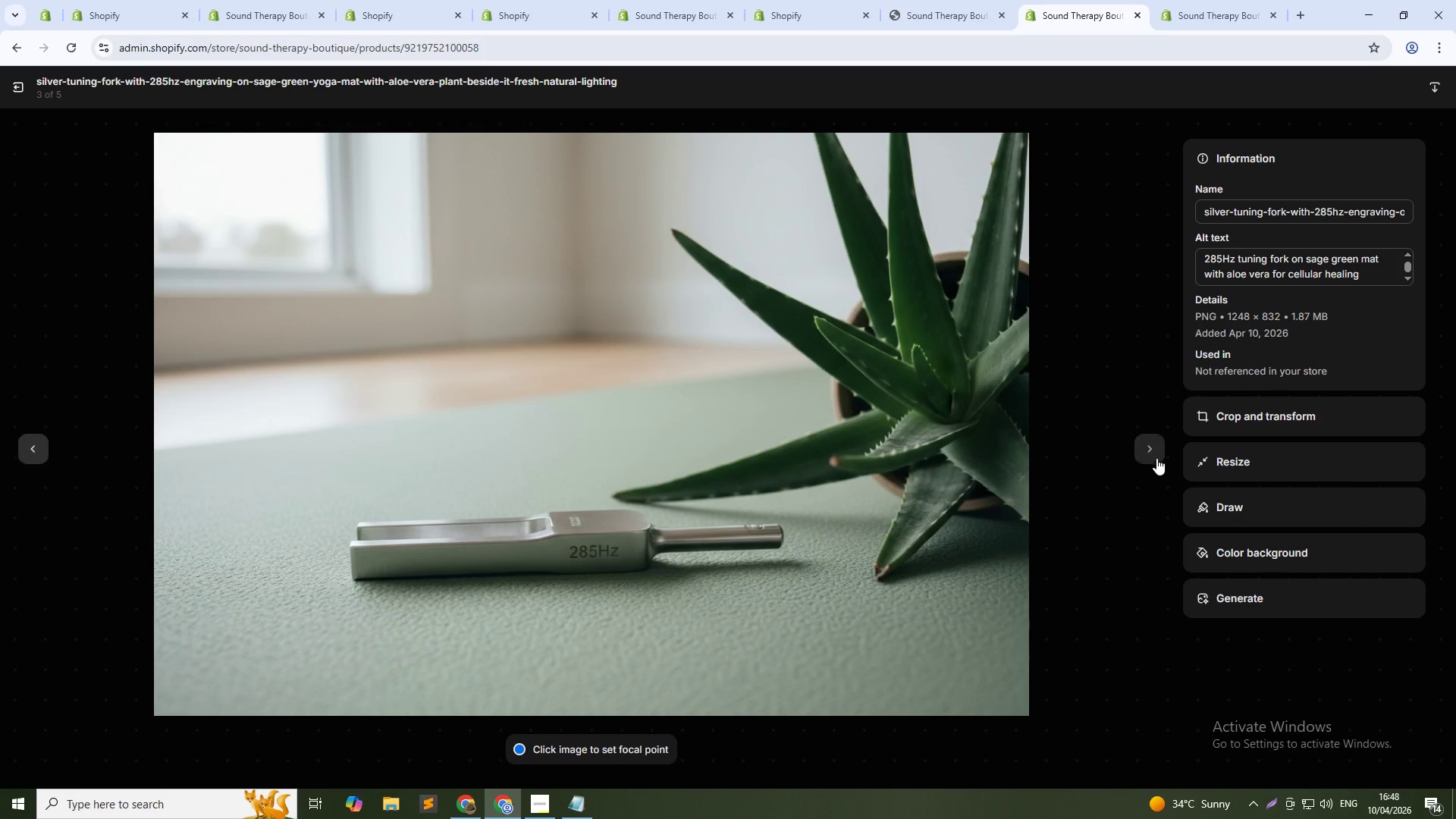 
left_click([1146, 457])
 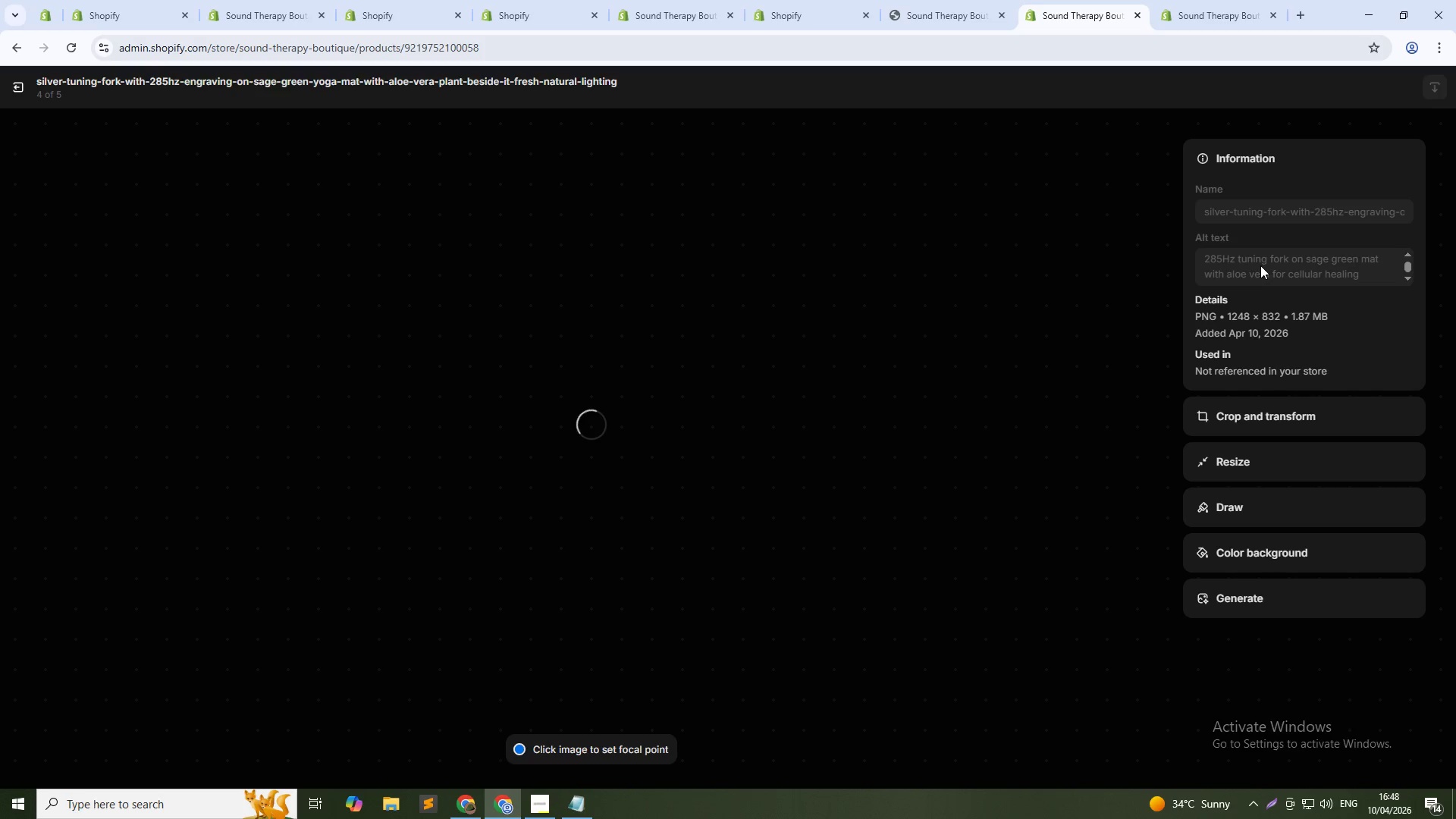 
left_click([1260, 265])
 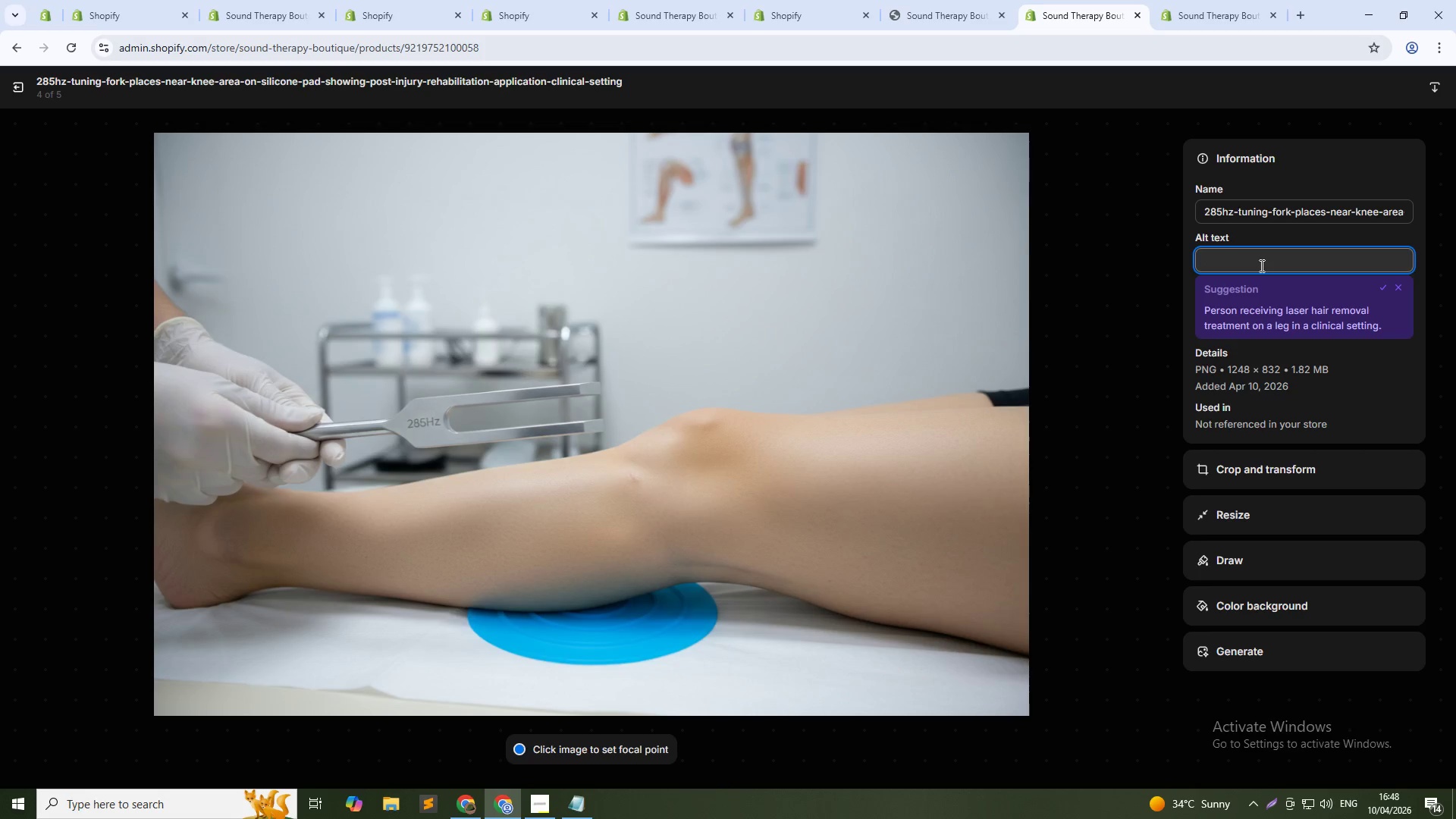 
type(285Hz tuning )
 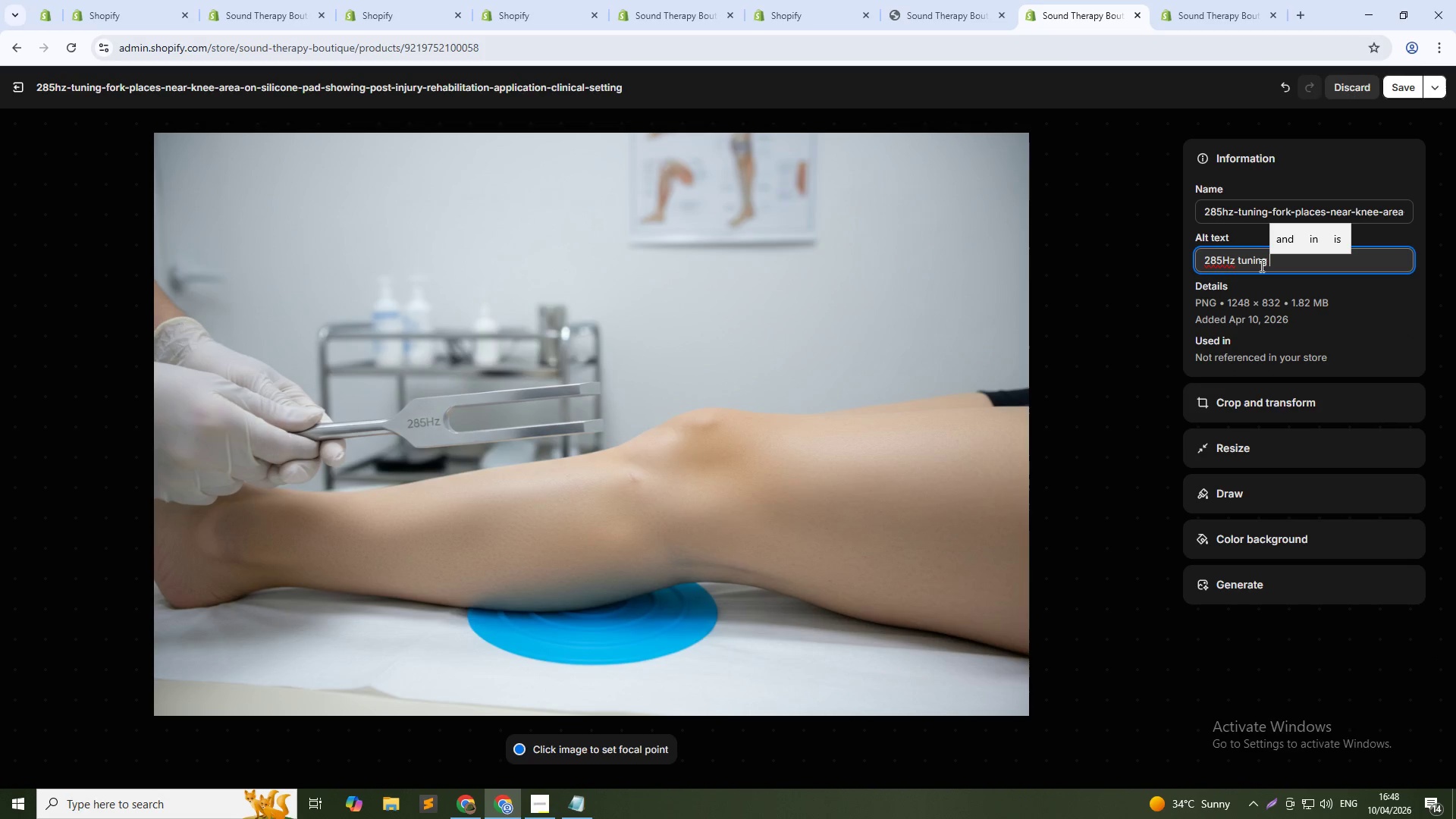 
wait(5.3)
 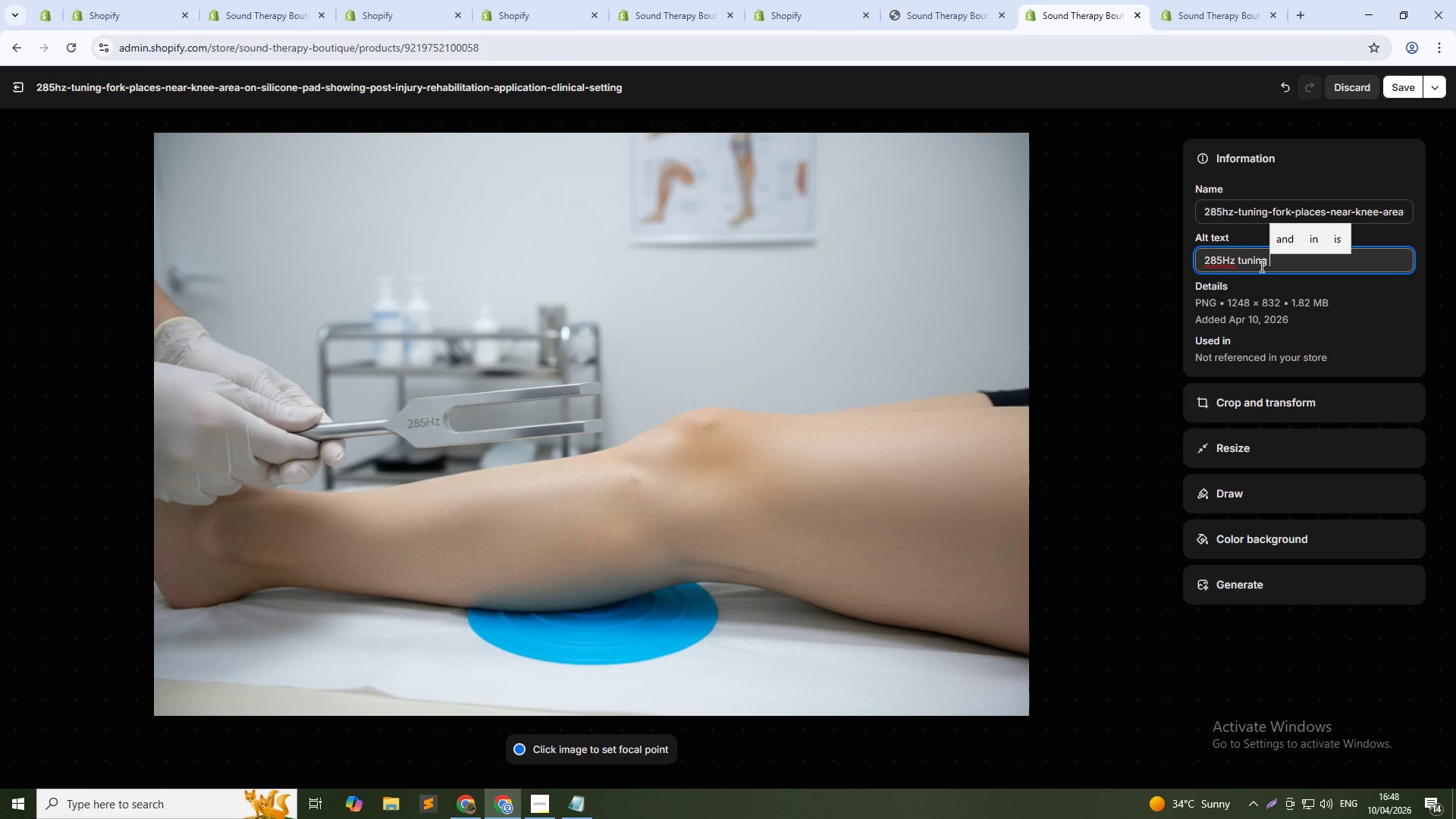 
type(fork applied near knee for post-injusry tissue repair and rea)
key(Backspace)
type(habilitation)
 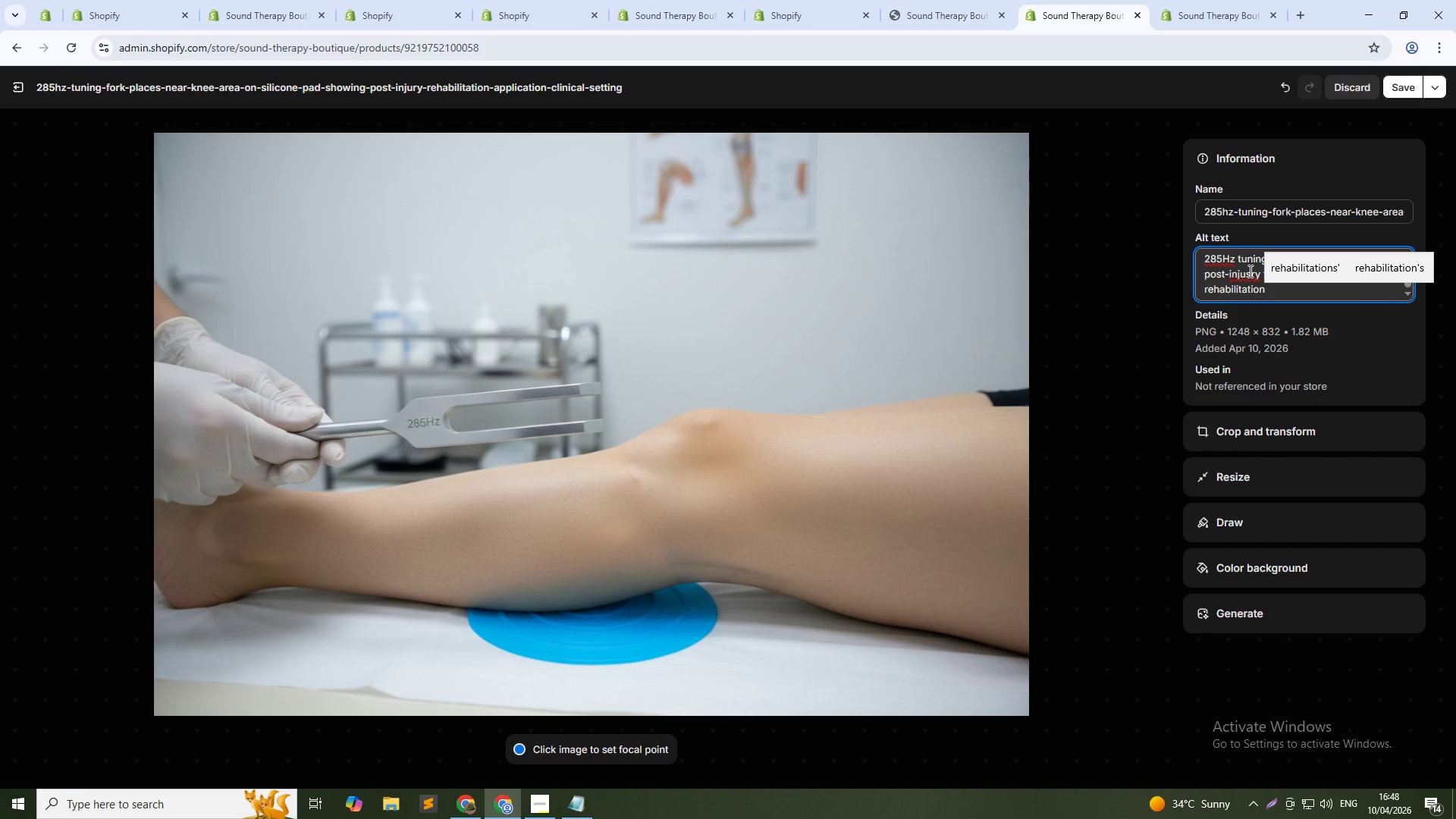 
key(Backspace)
 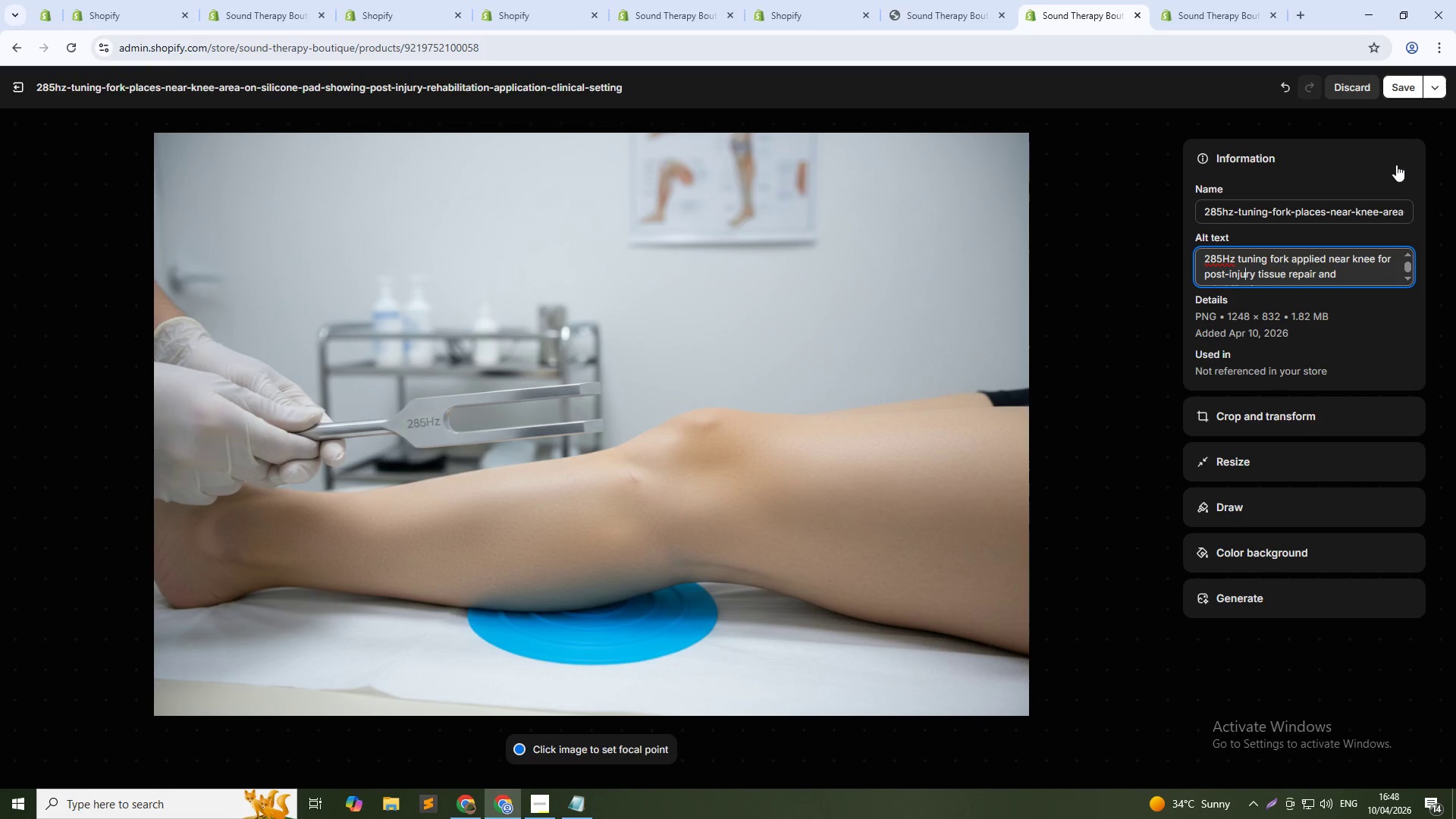 
left_click([1359, 272])
 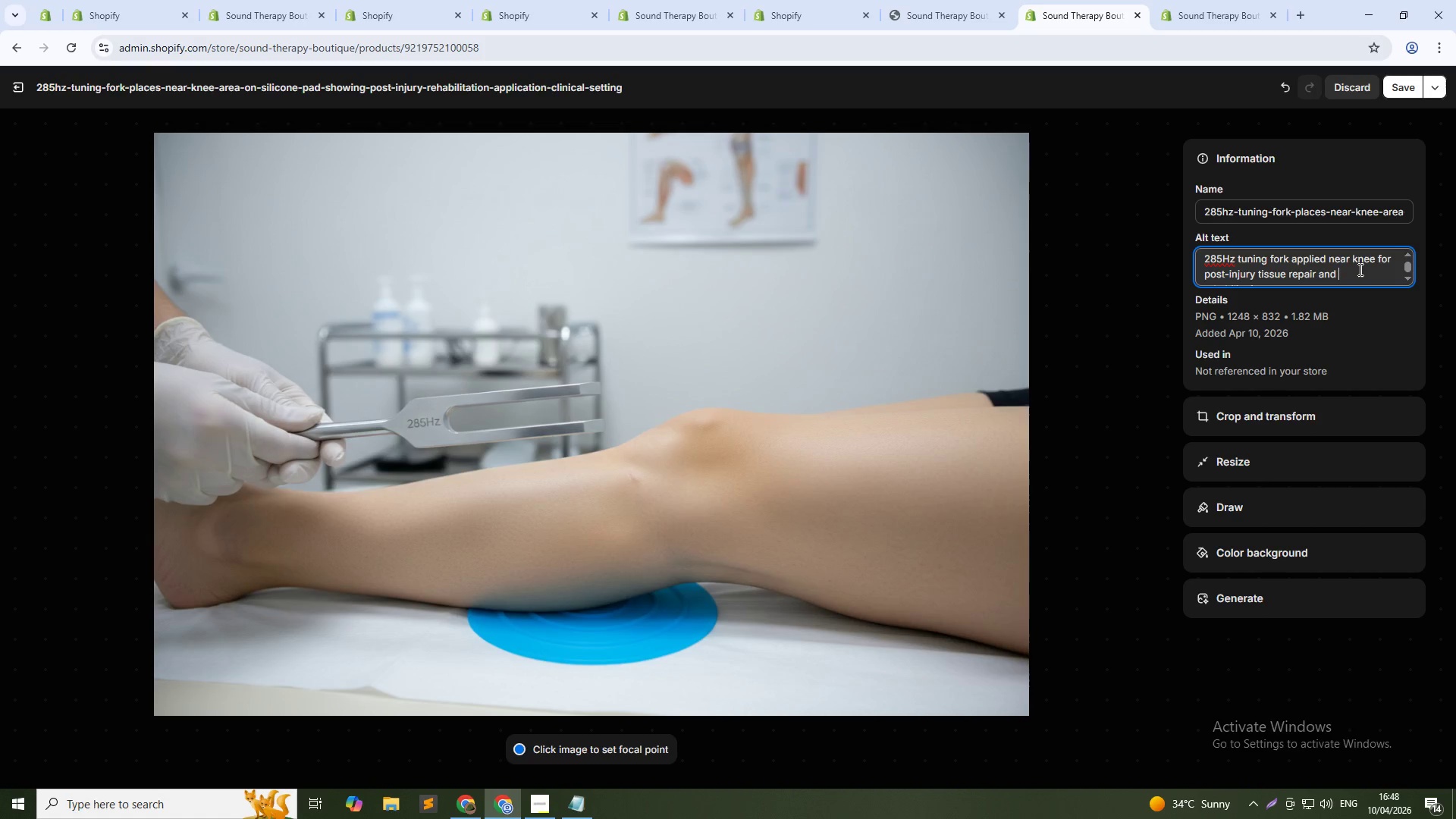 
wait(9.52)
 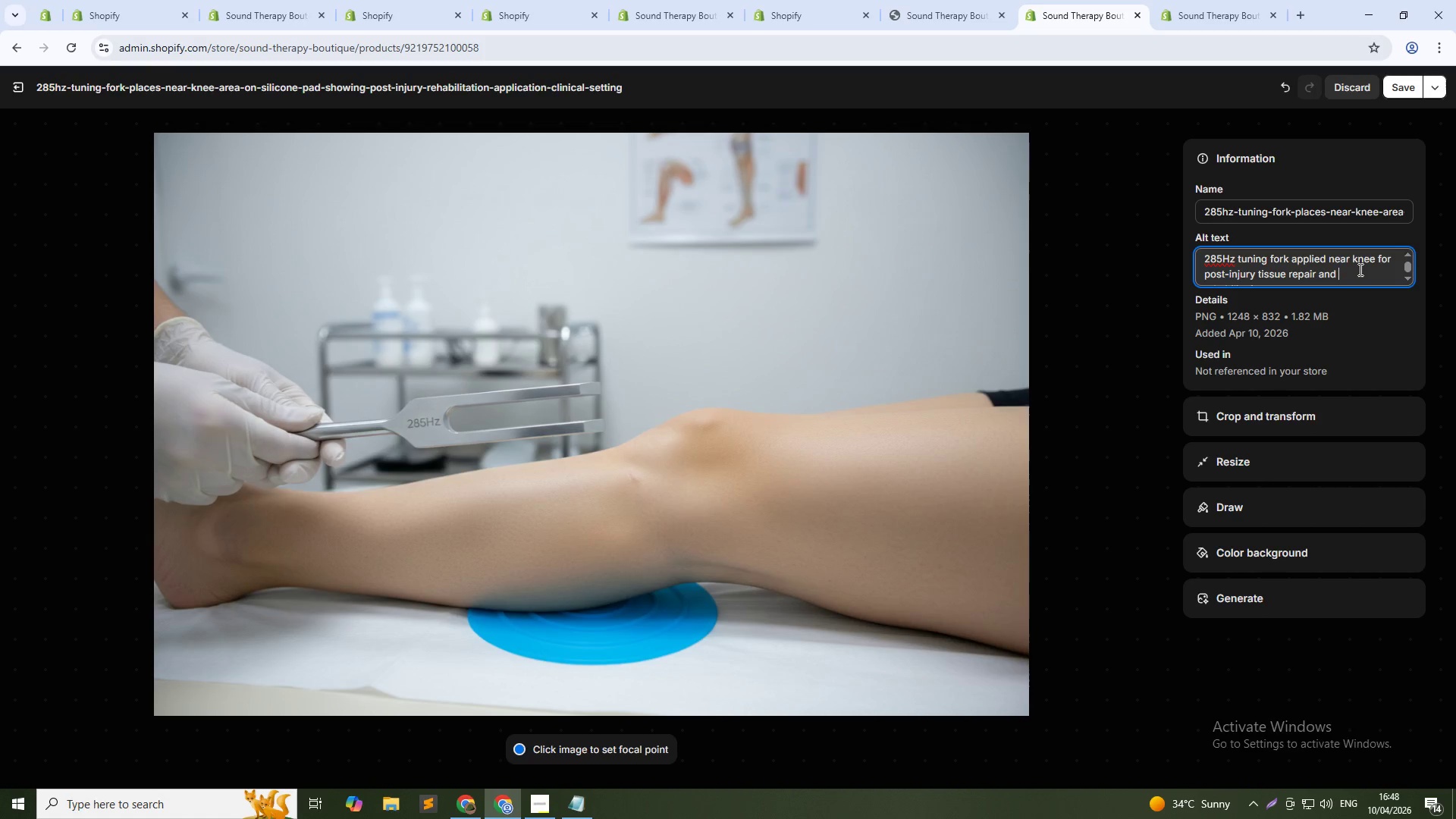 
type(rehabili)
 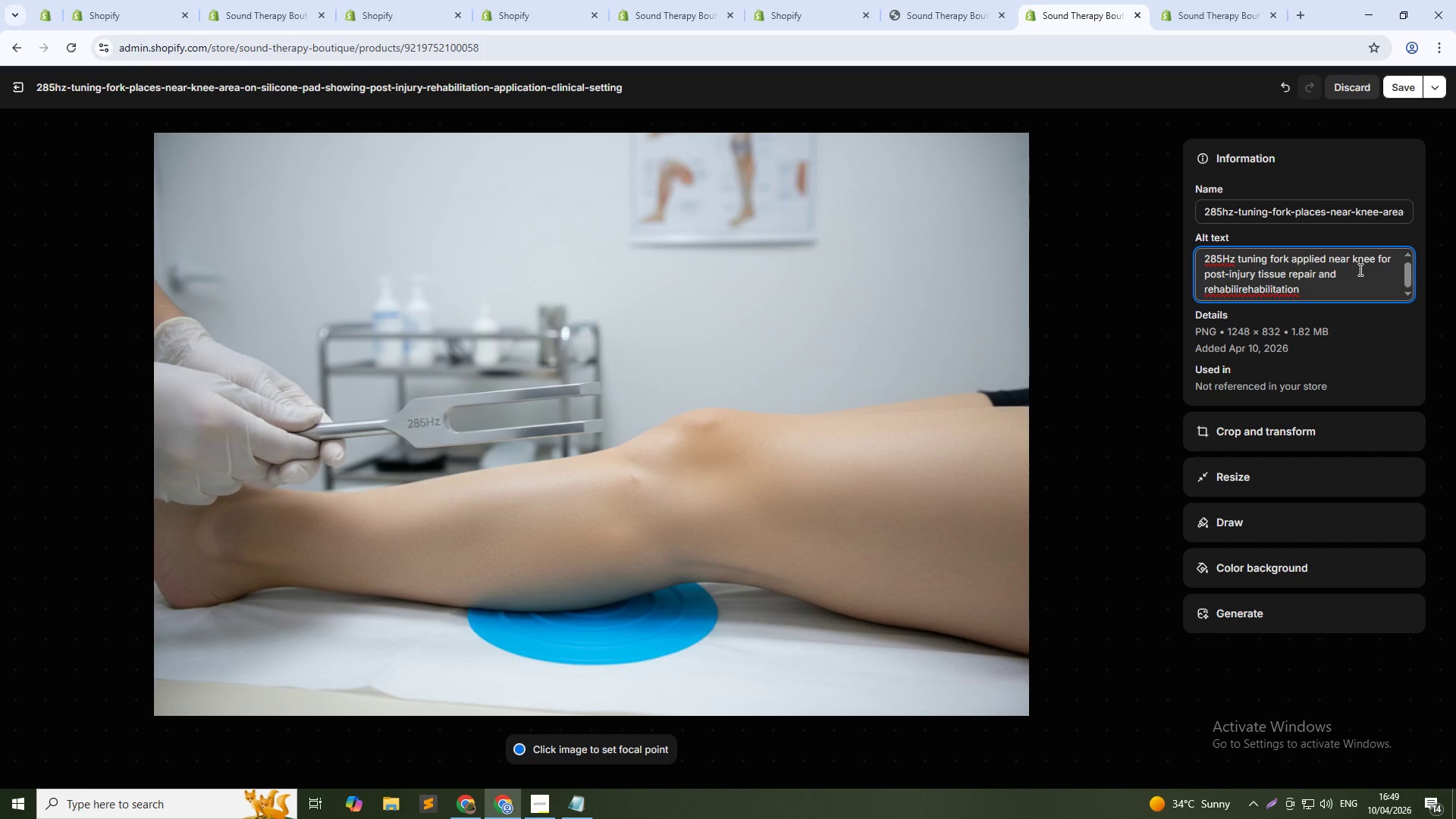 
key(Backspace)
 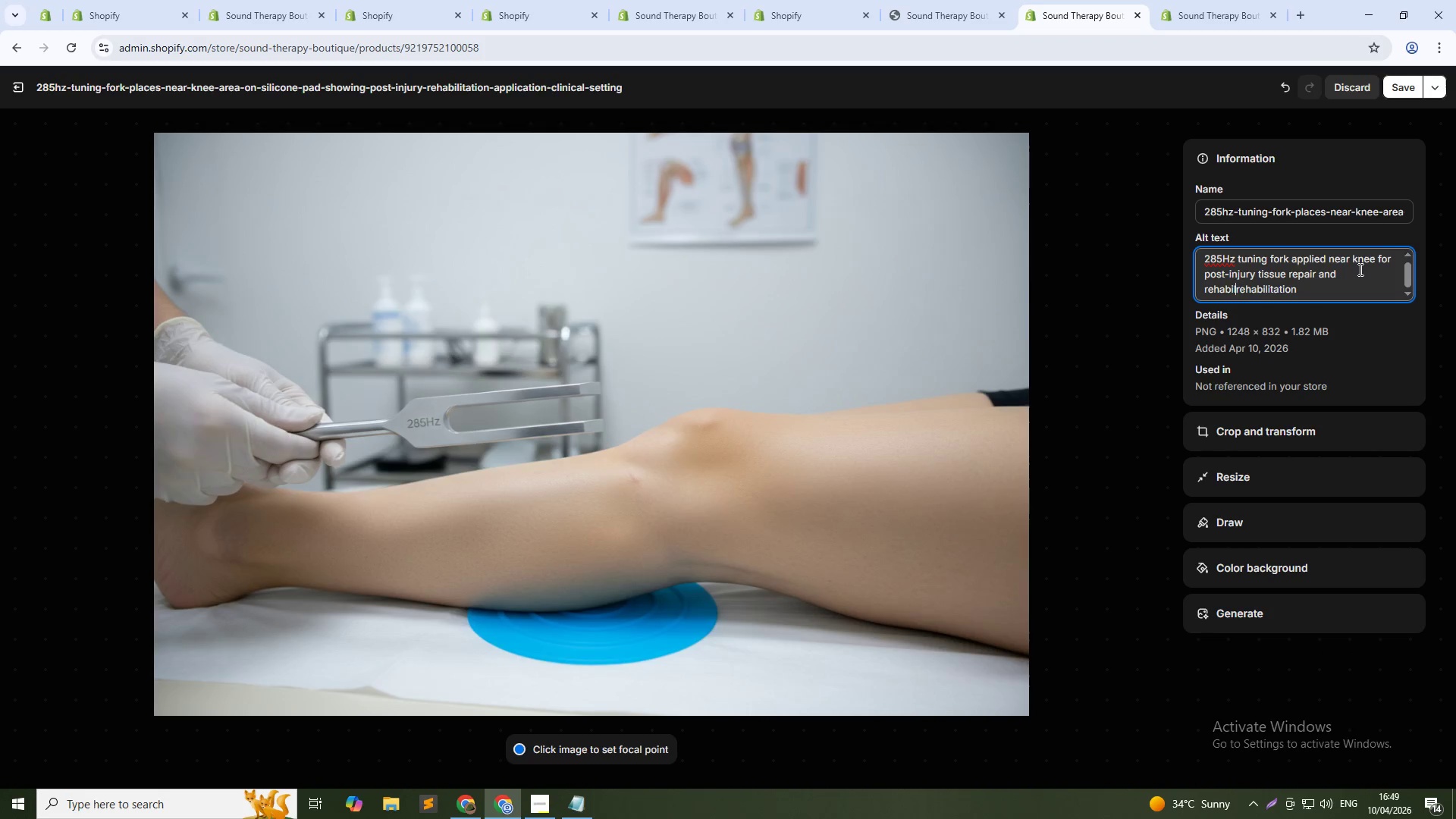 
key(Backspace)
 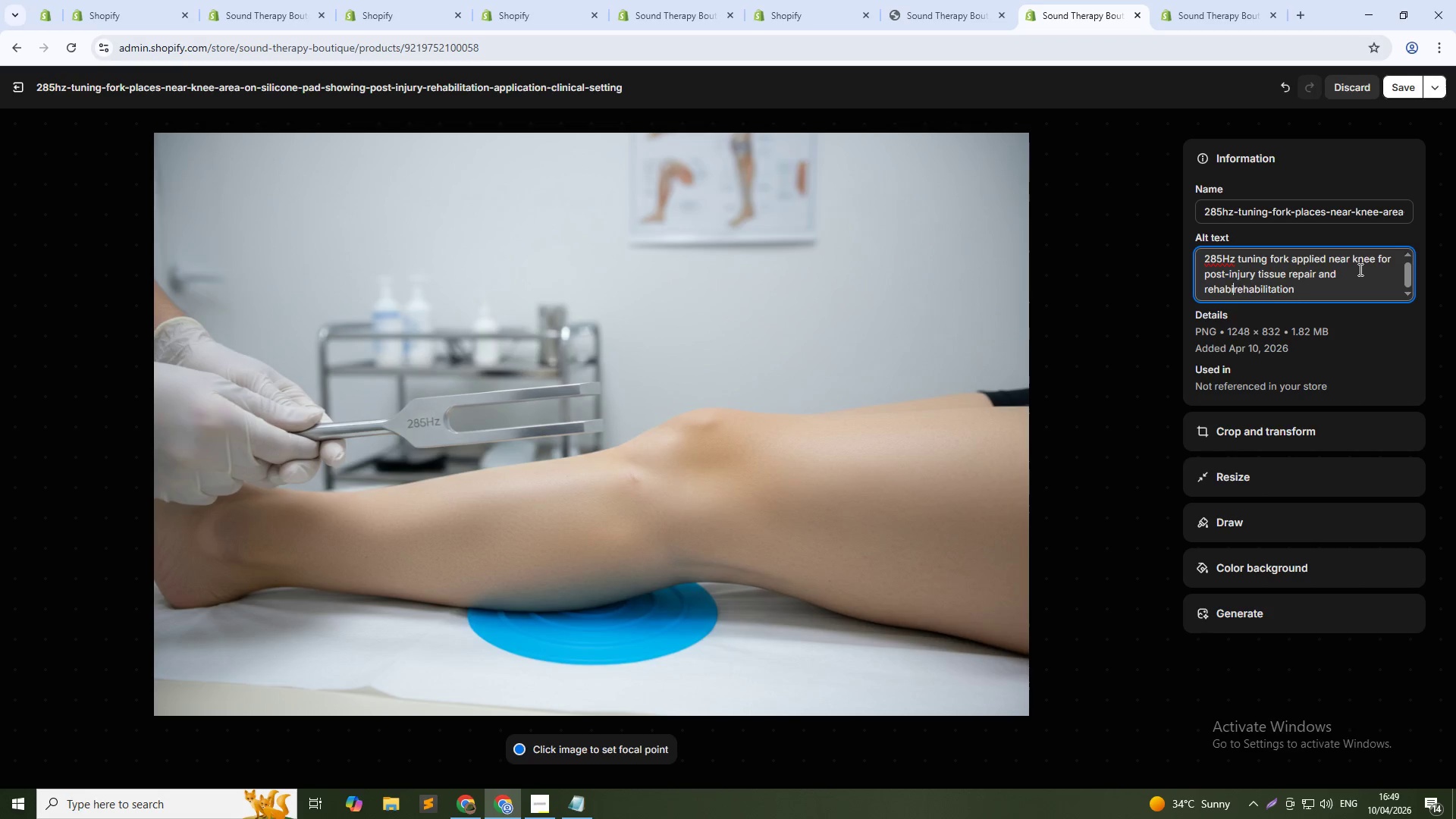 
key(Backspace)
 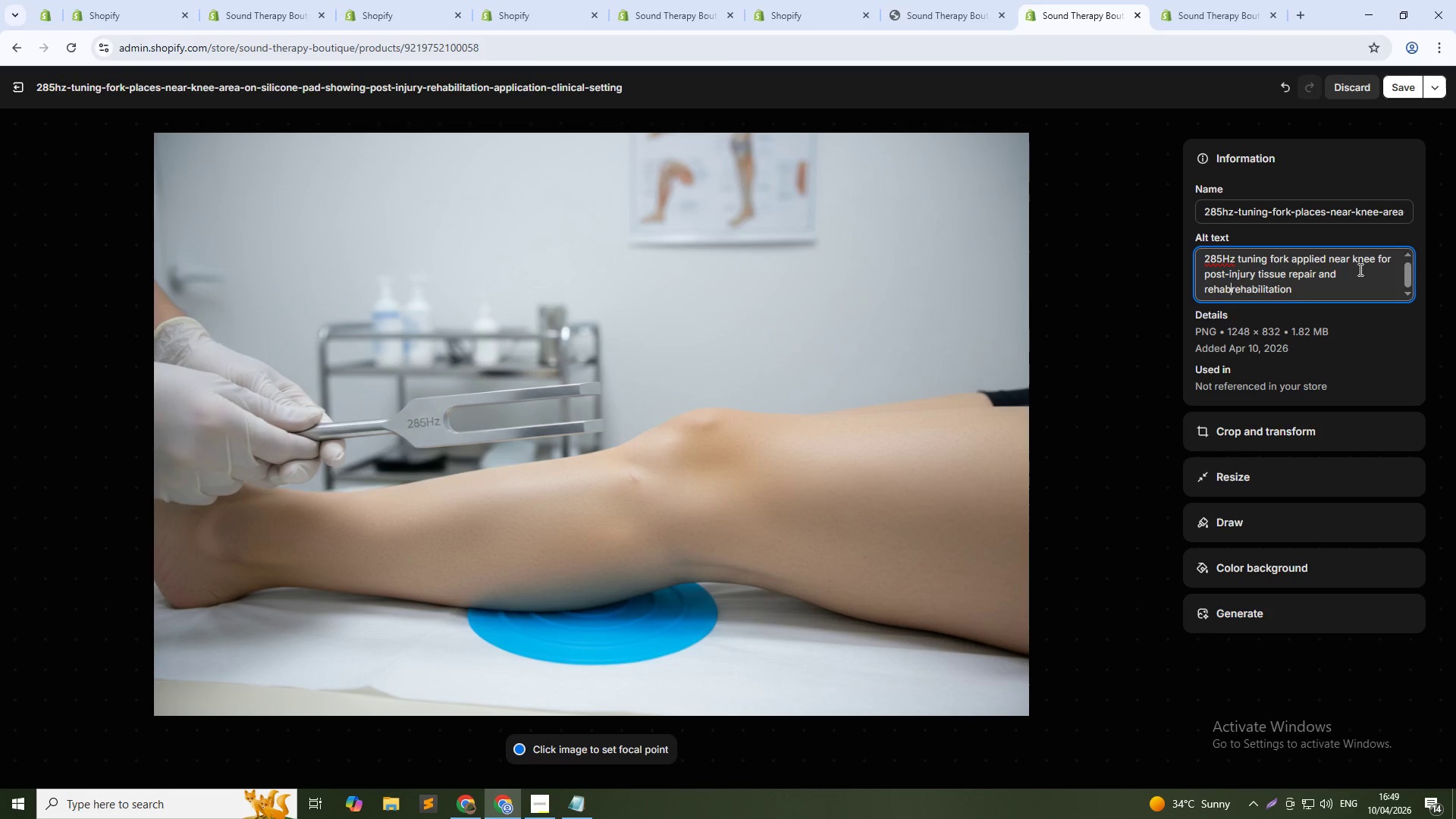 
key(Backspace)
 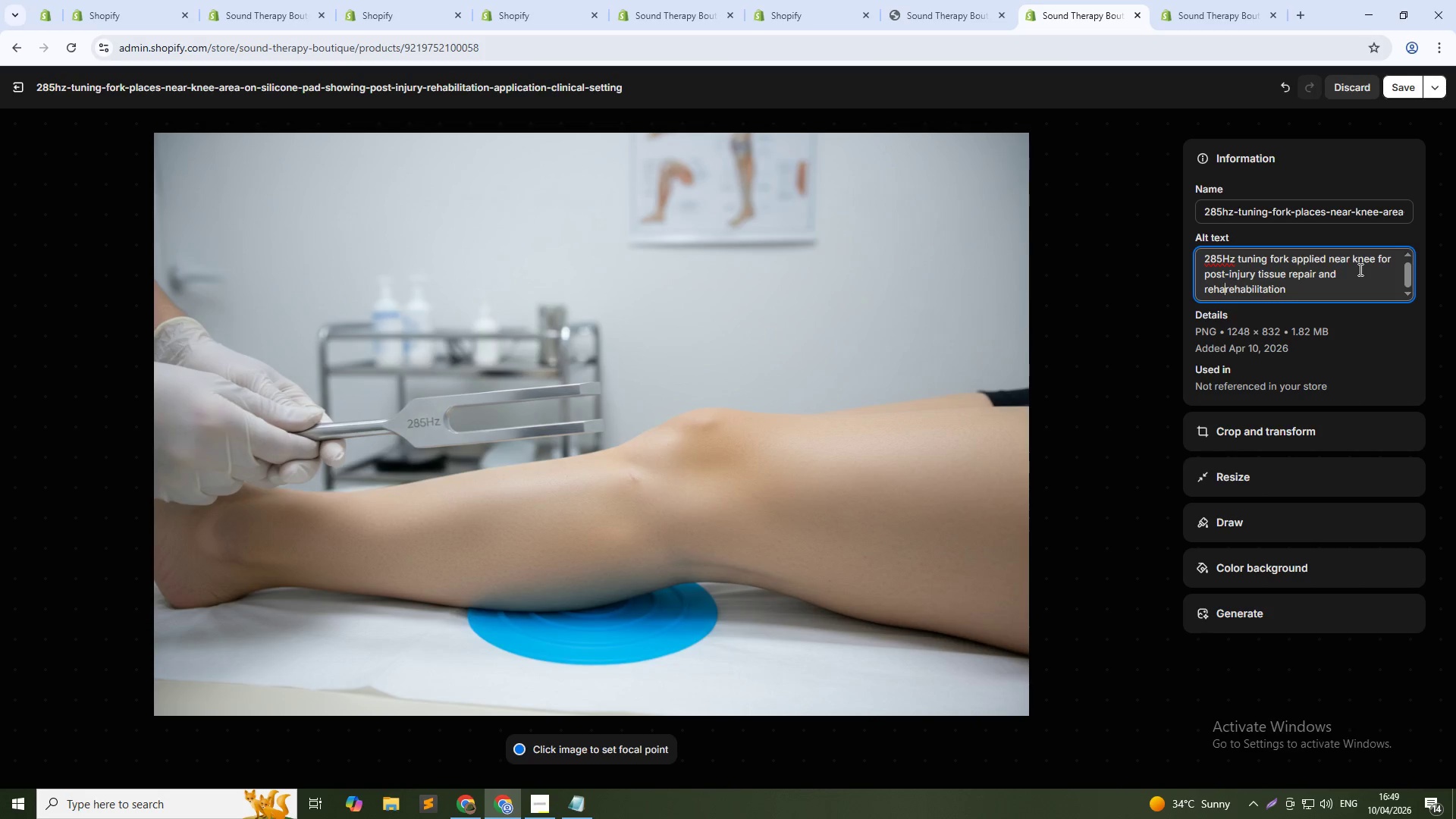 
key(Backspace)
 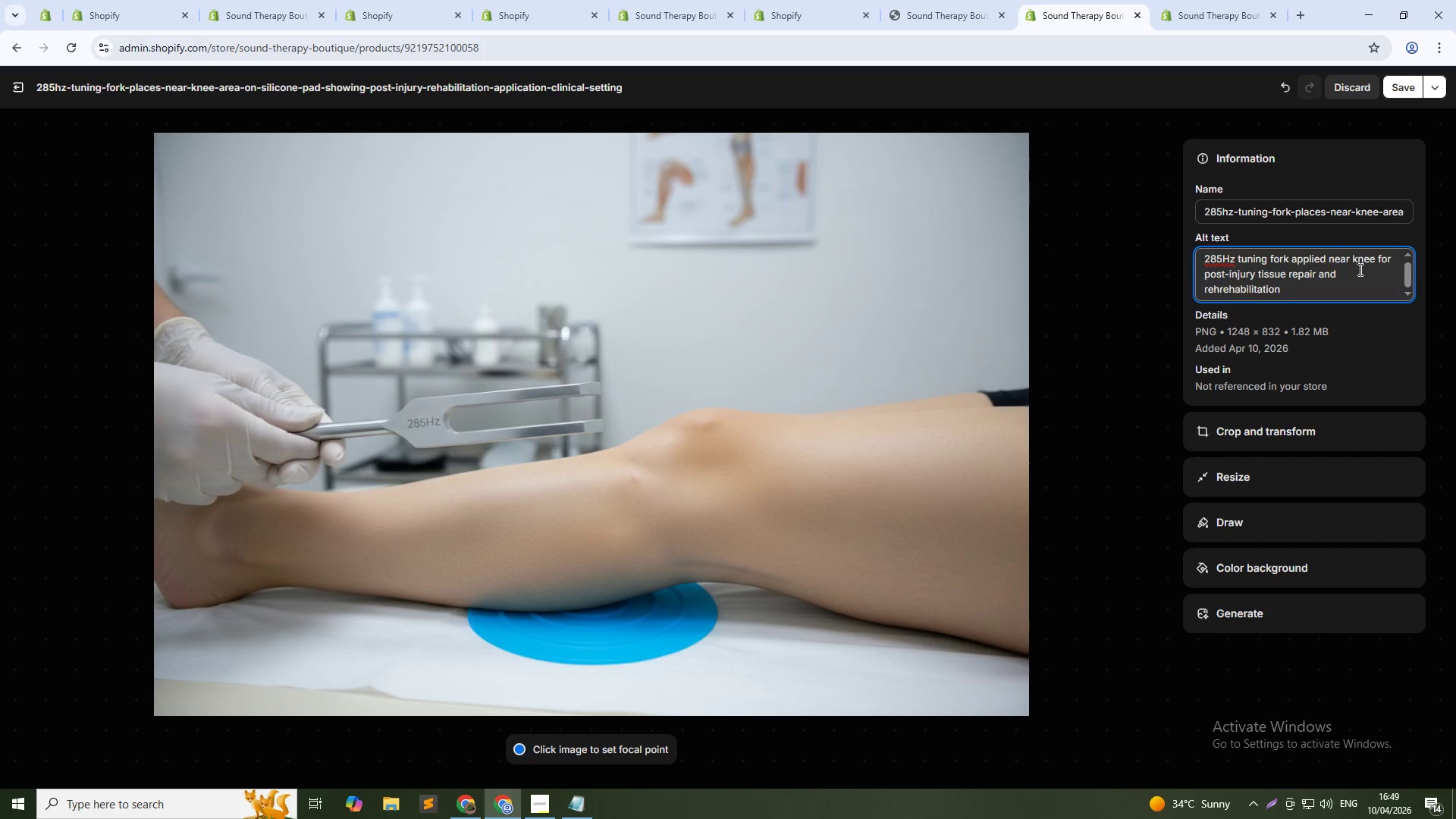 
key(Backspace)
 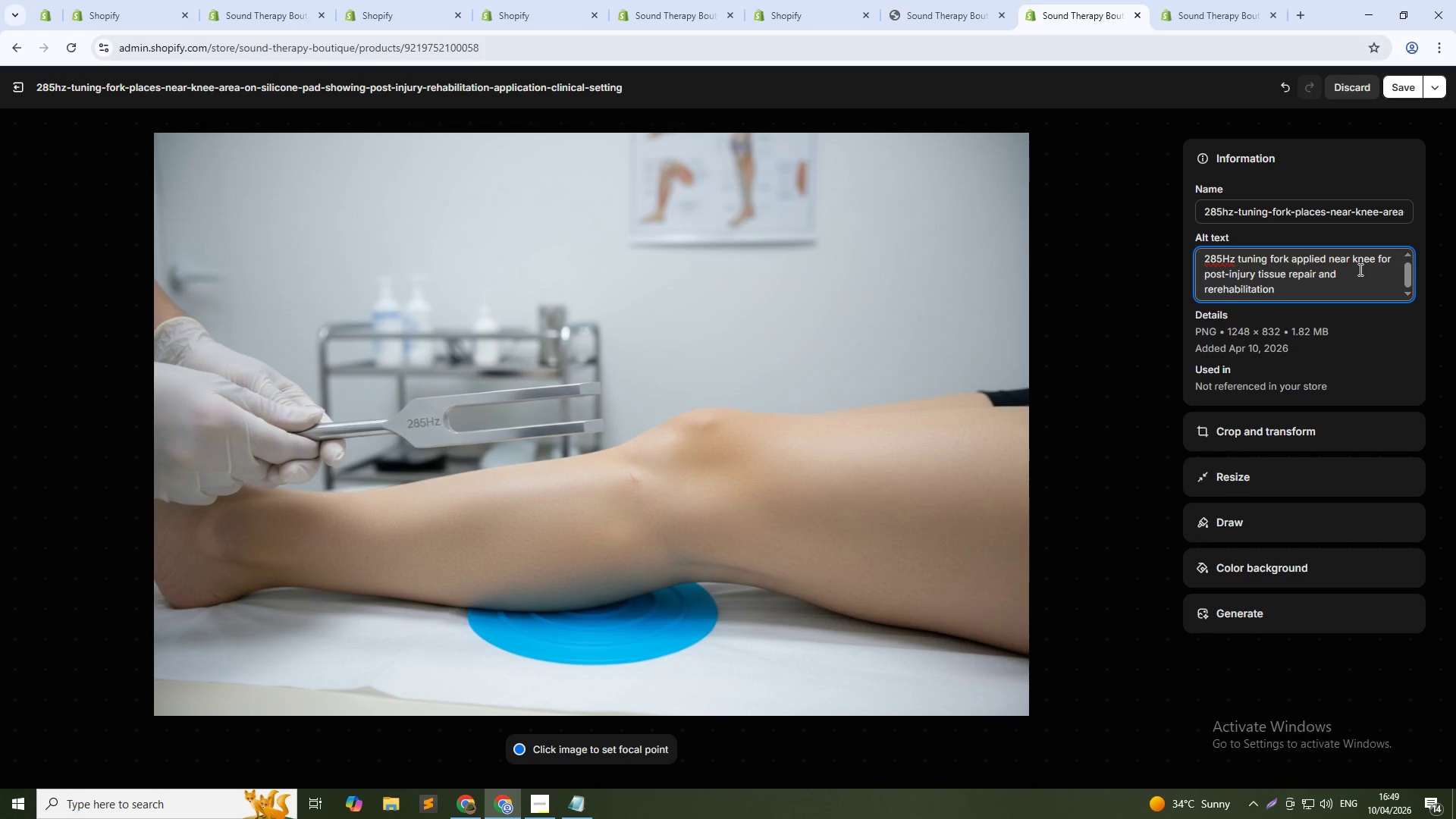 
key(Backspace)
 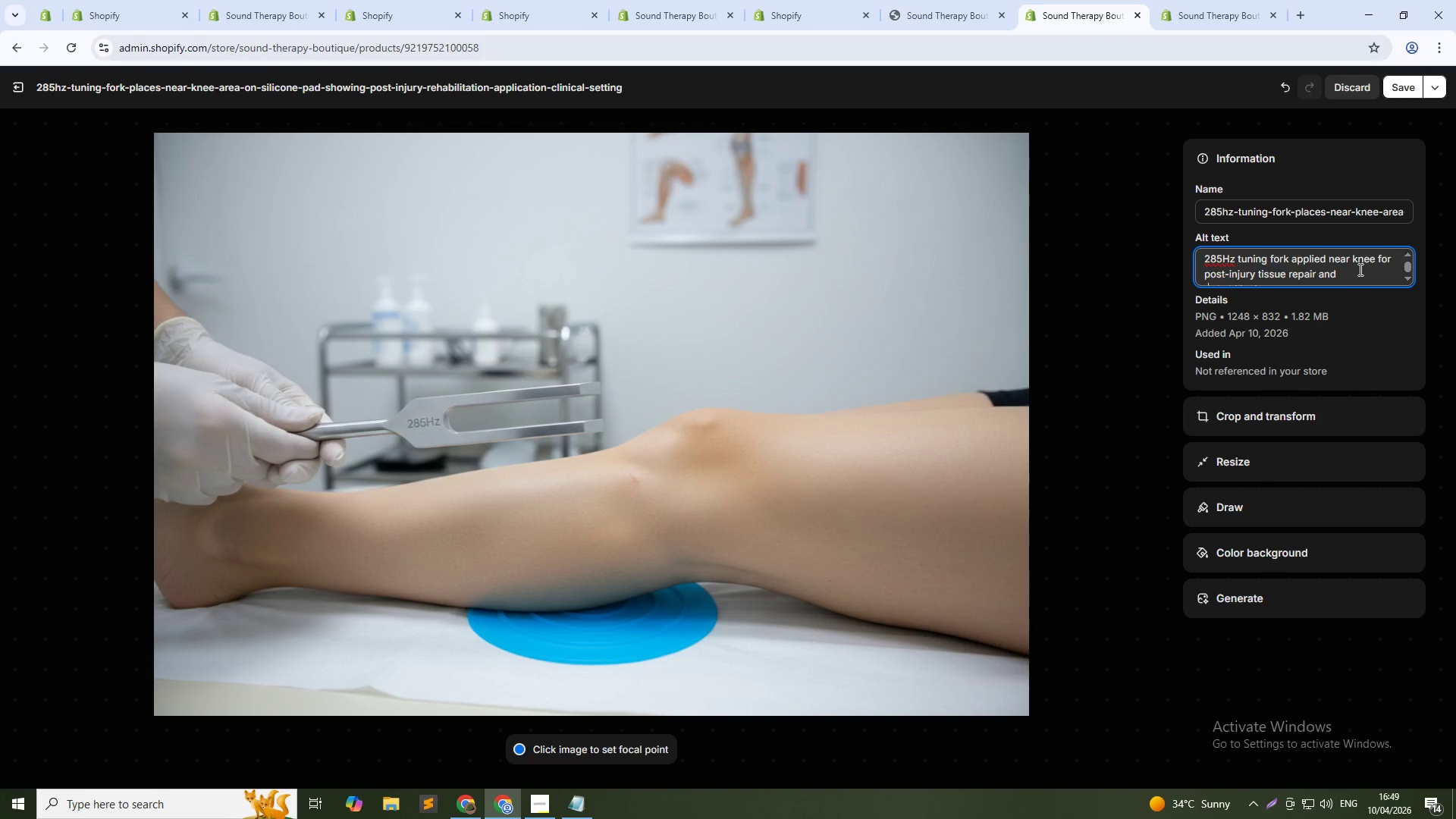 
key(Backspace)
 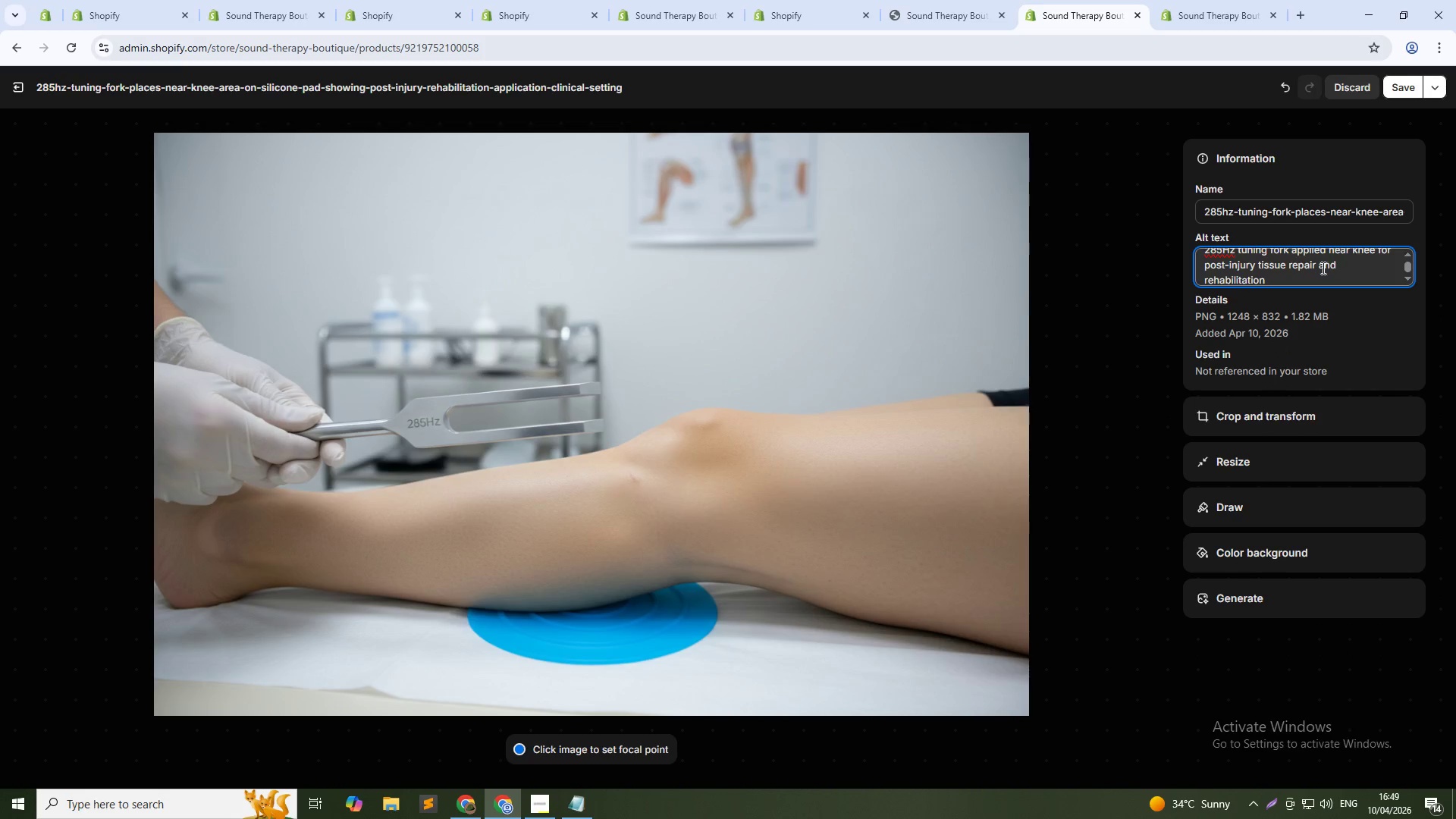 
left_click([1307, 272])
 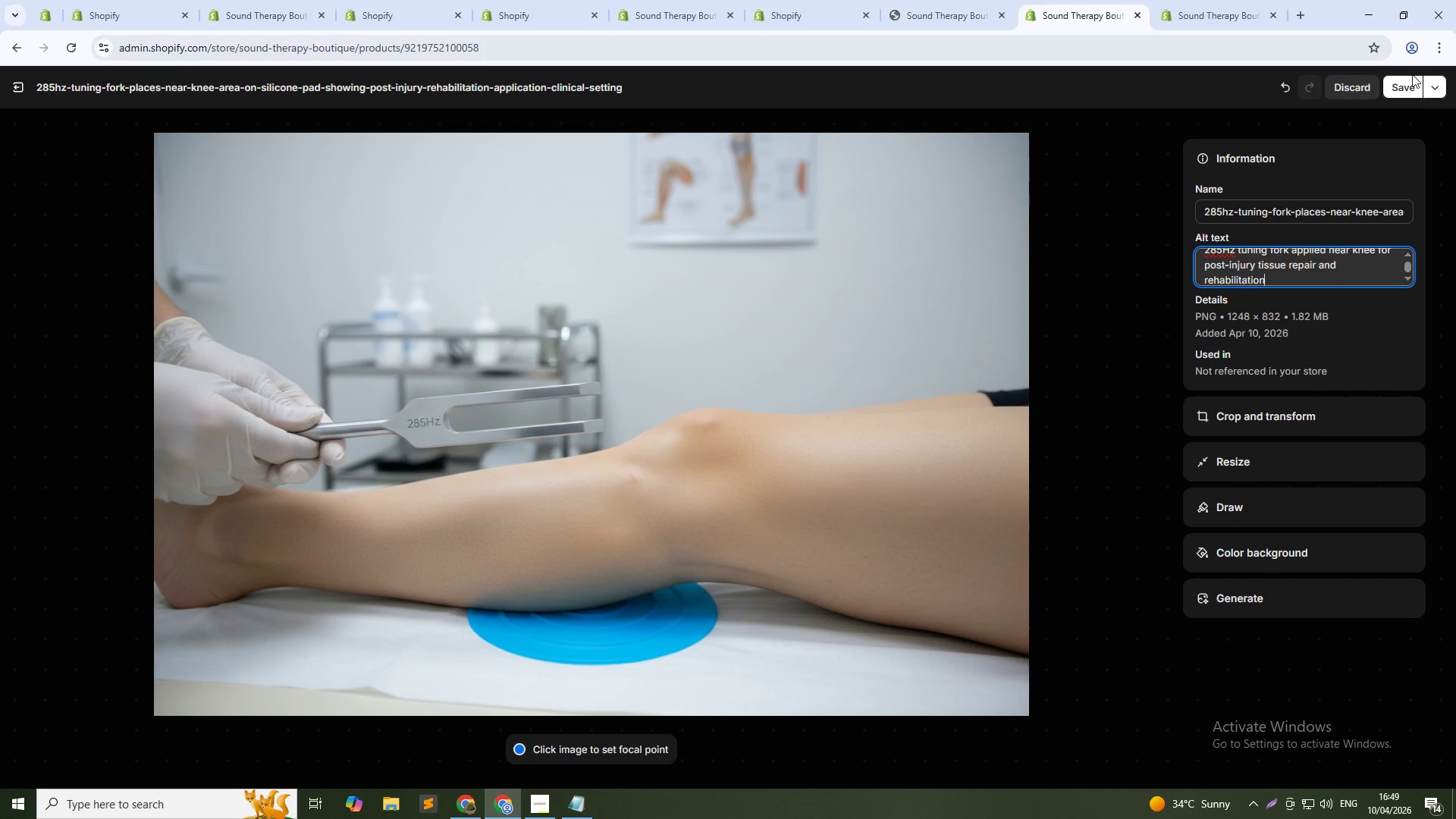 
left_click([1407, 80])
 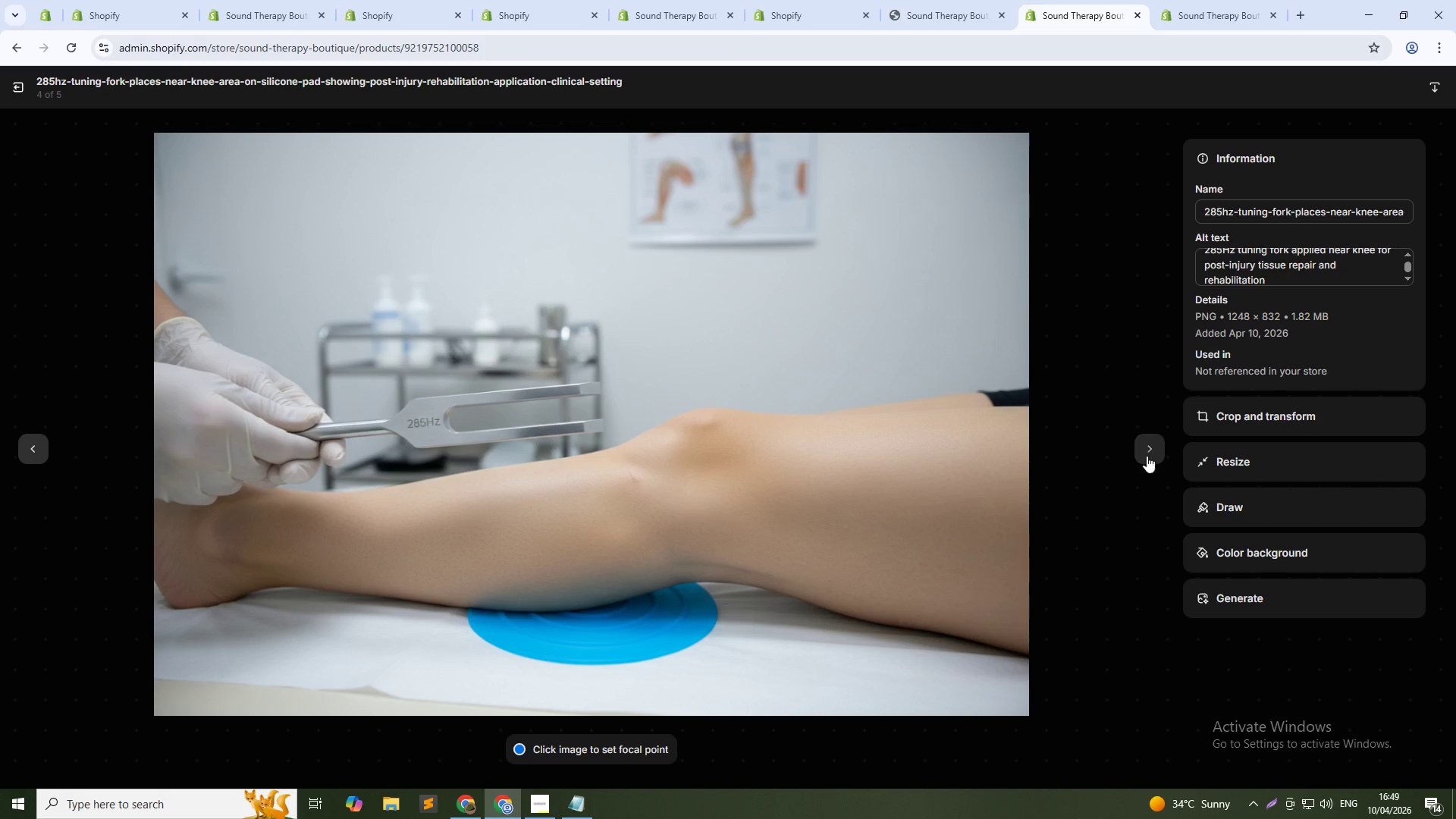 
wait(6.17)
 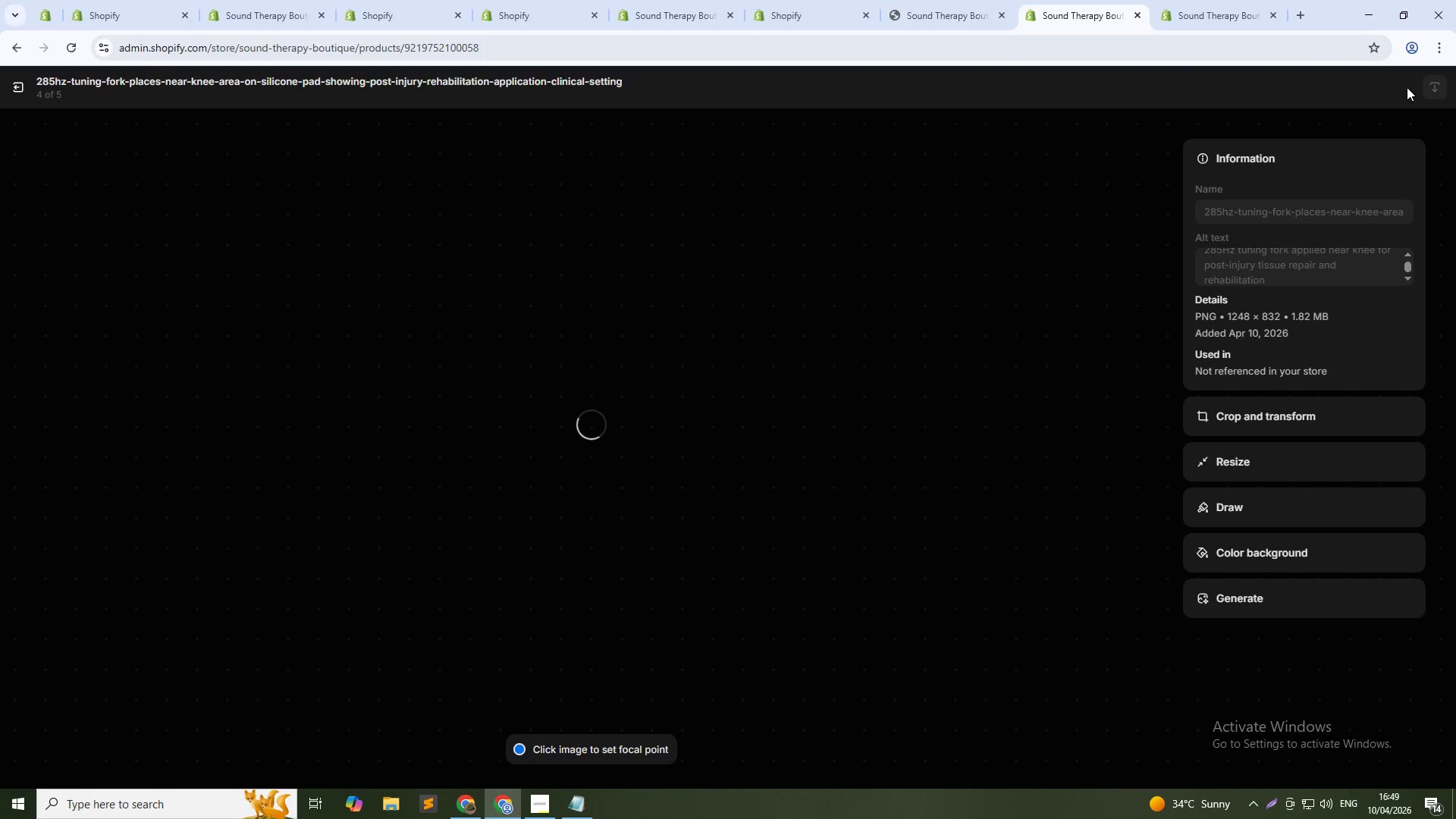 
left_click([1146, 448])
 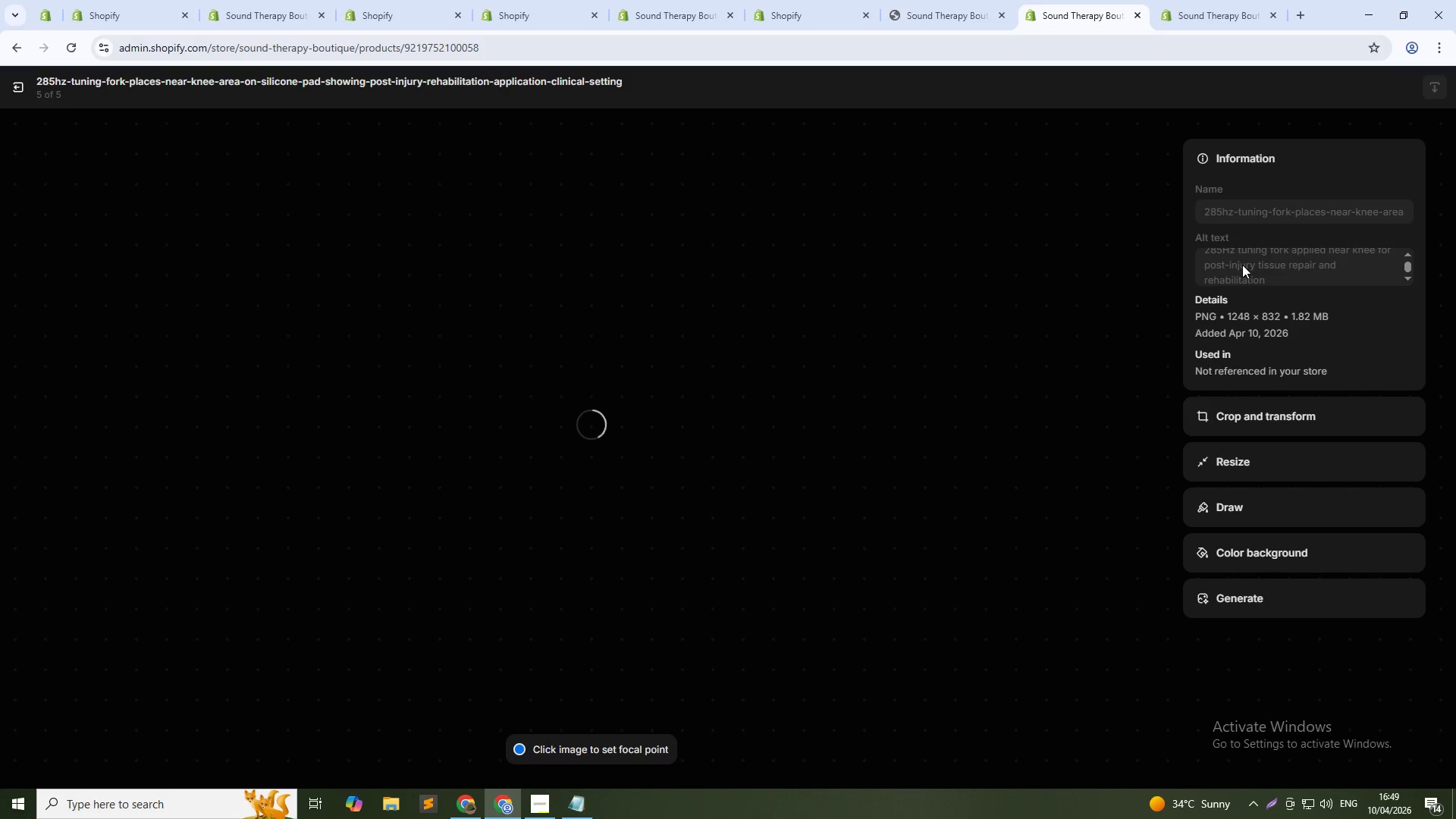 
left_click([1242, 265])
 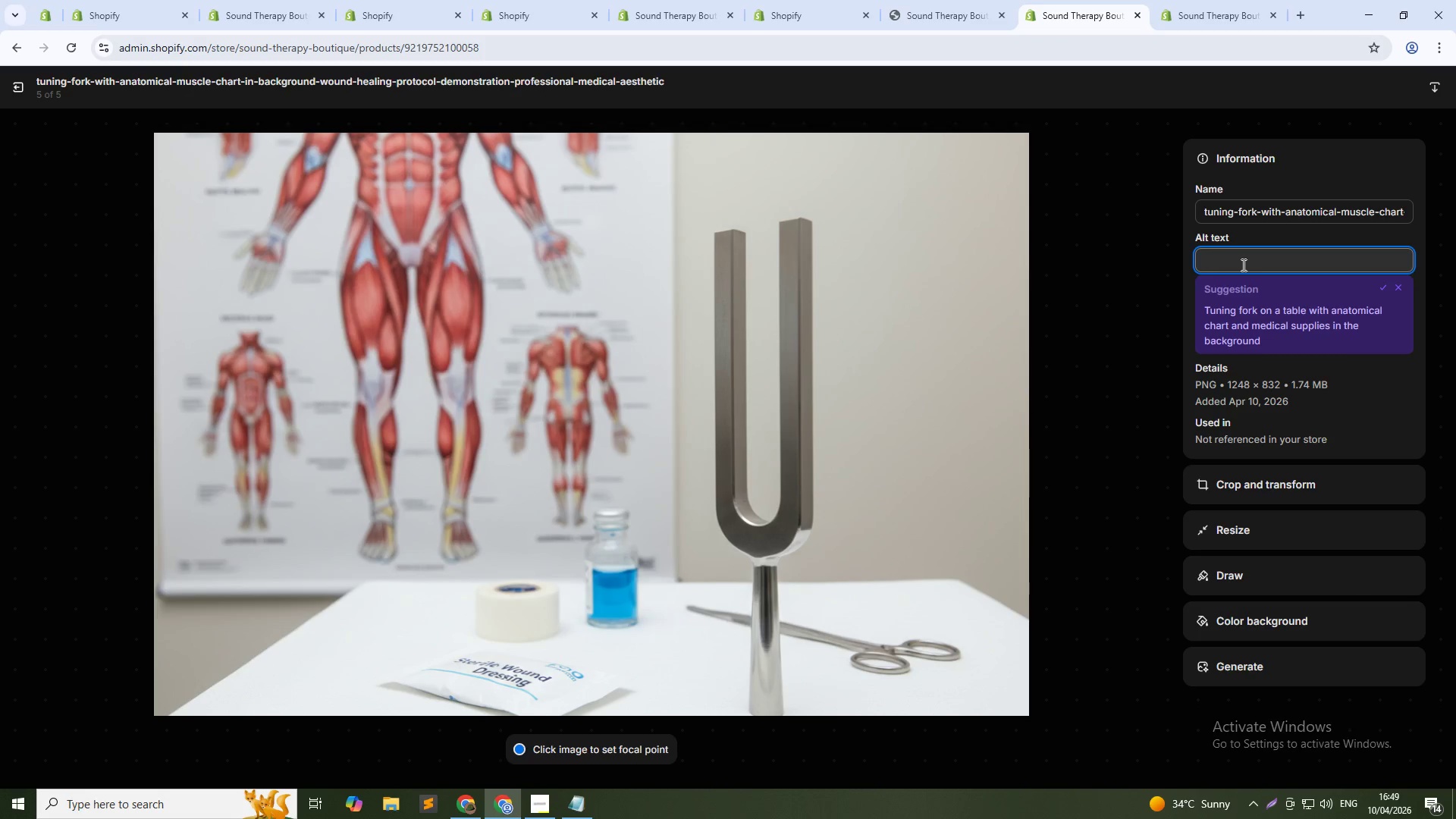 
type(285J)
key(Backspace)
type(Hz frequency fork with muscle antomy chart for clinical sound therapy education)
 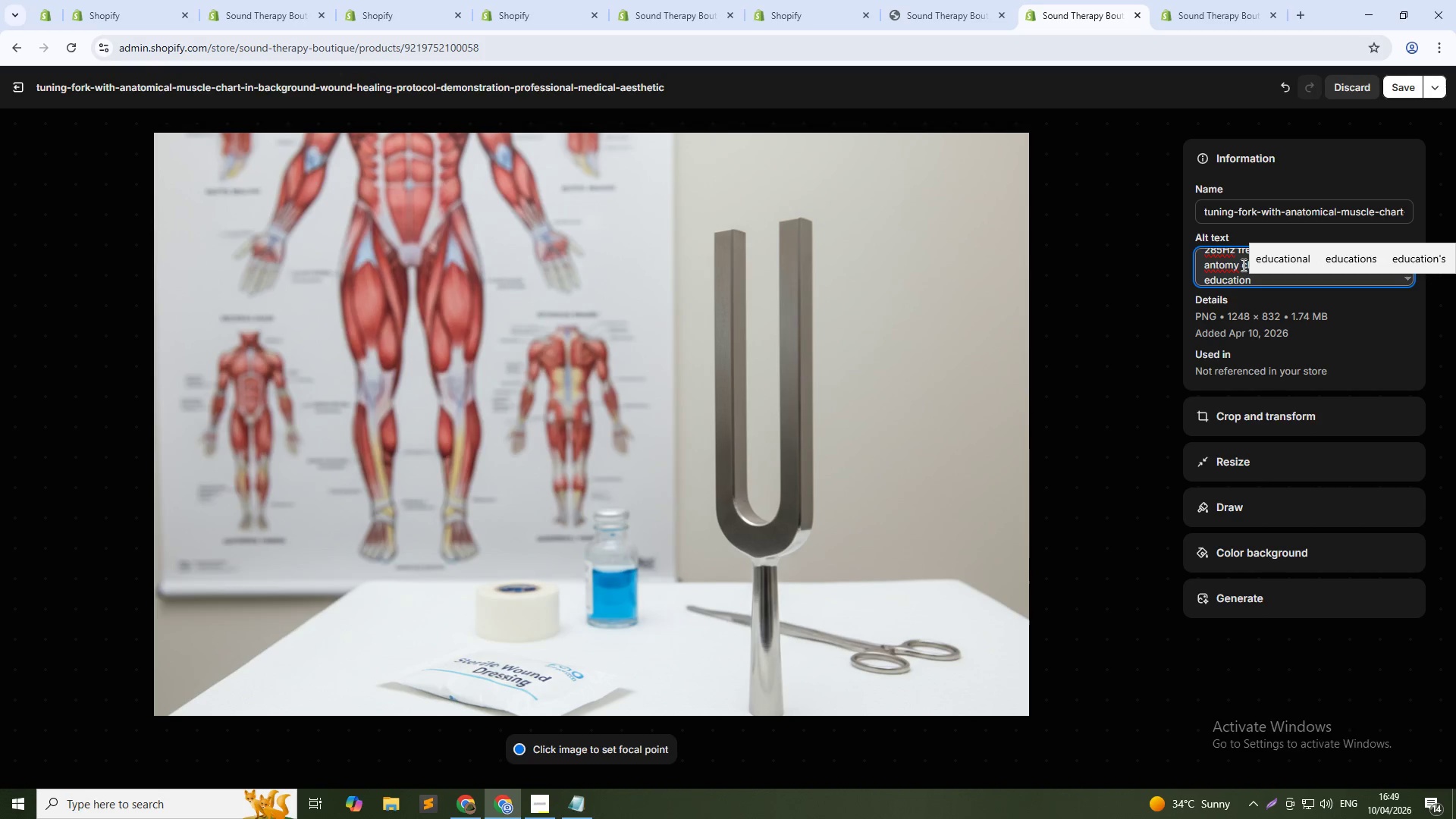 
left_click([1217, 265])
 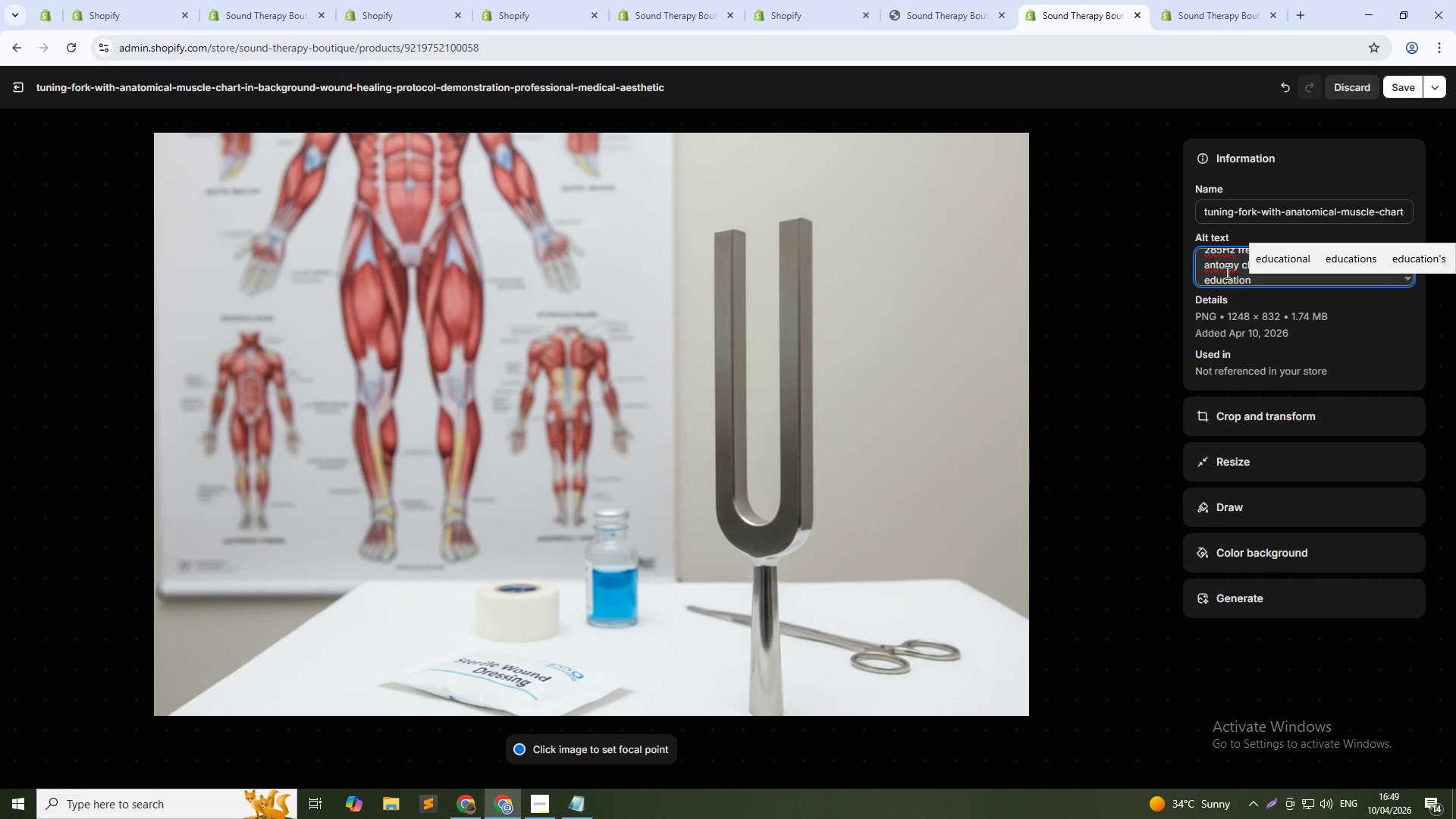 
key(A)